 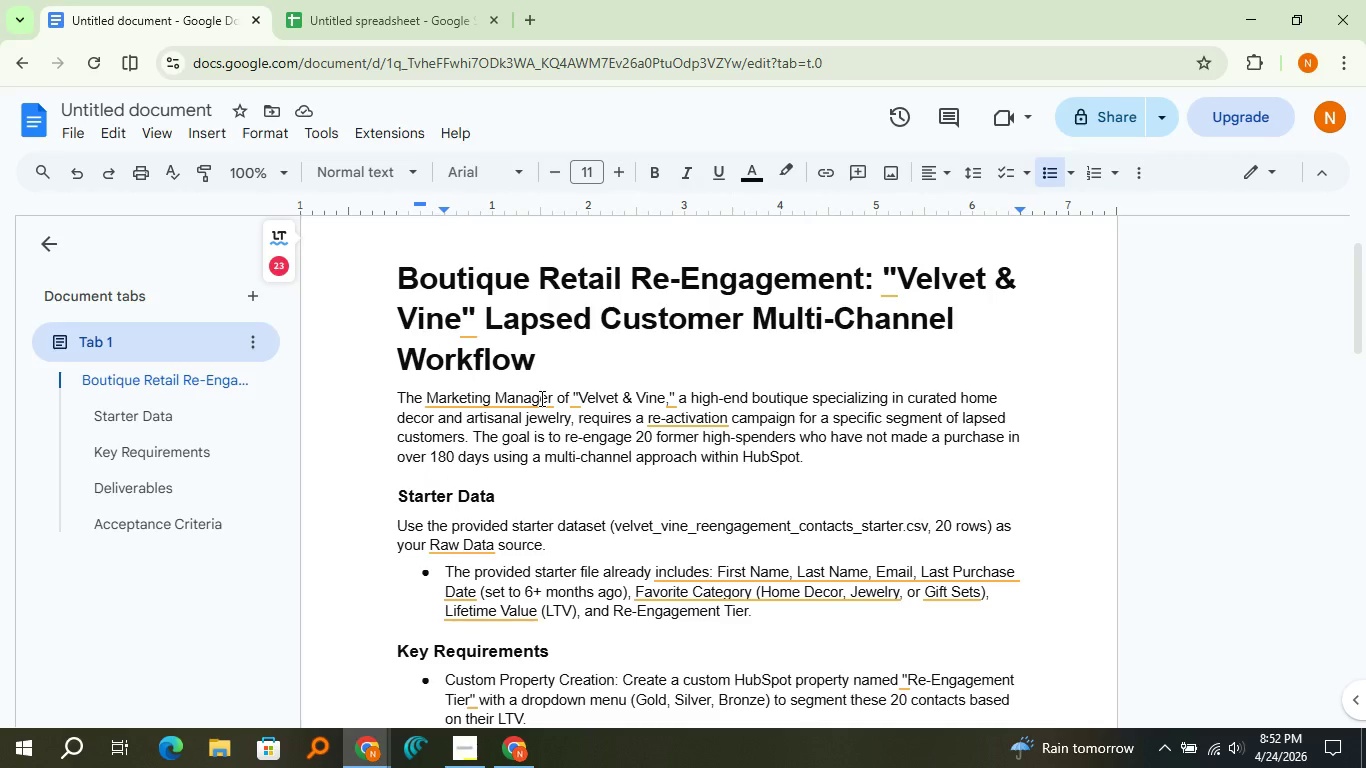 
scroll: coordinate [540, 398], scroll_direction: down, amount: 2.0
 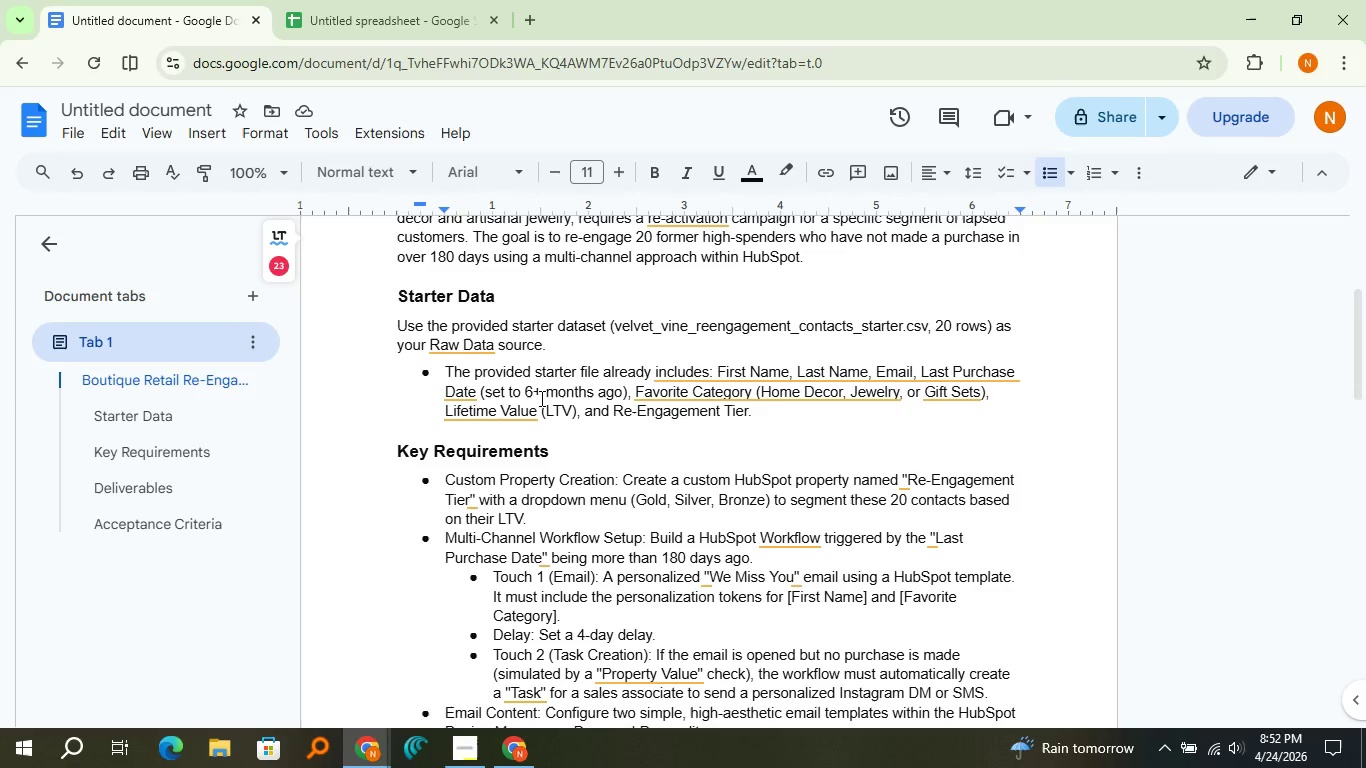 
scroll: coordinate [540, 398], scroll_direction: none, amount: 0.0
 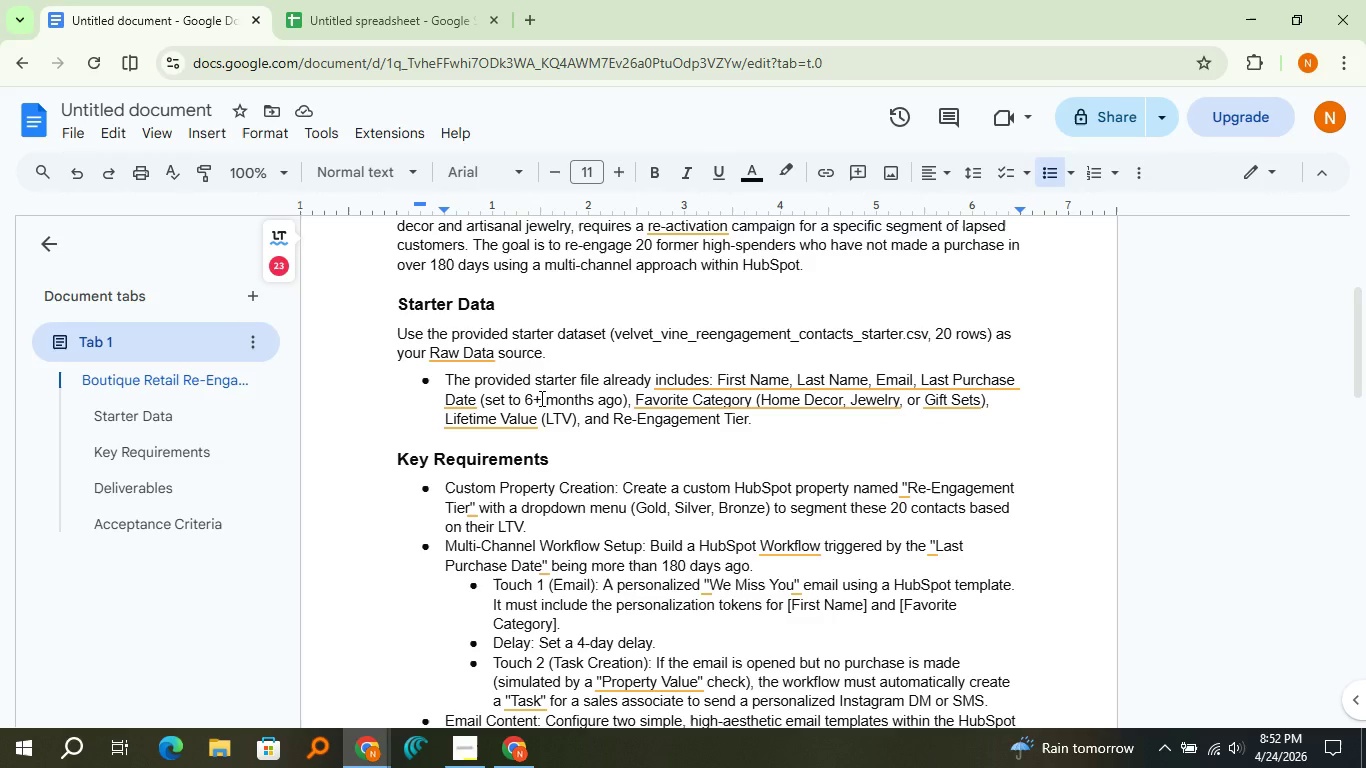 
scroll: coordinate [540, 398], scroll_direction: up, amount: 1.0
 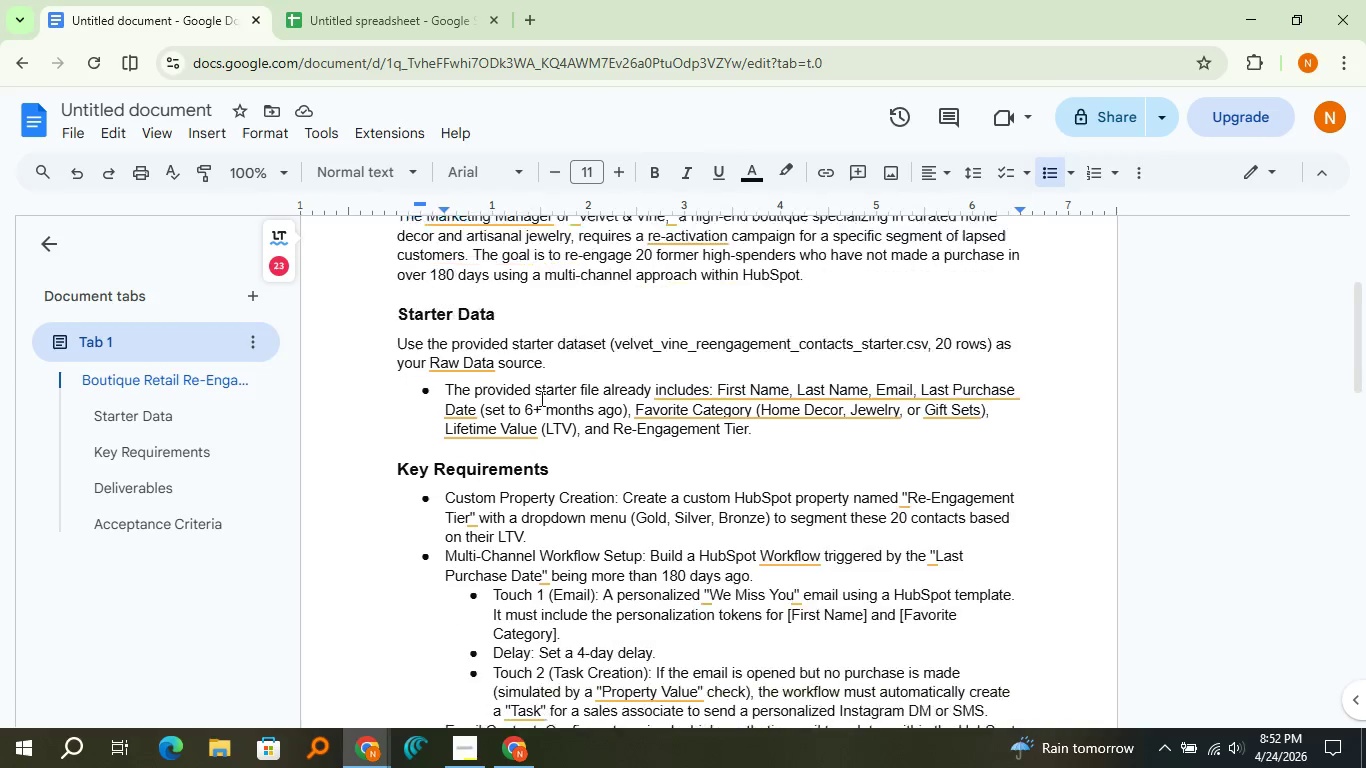 
scroll: coordinate [540, 398], scroll_direction: none, amount: 0.0
 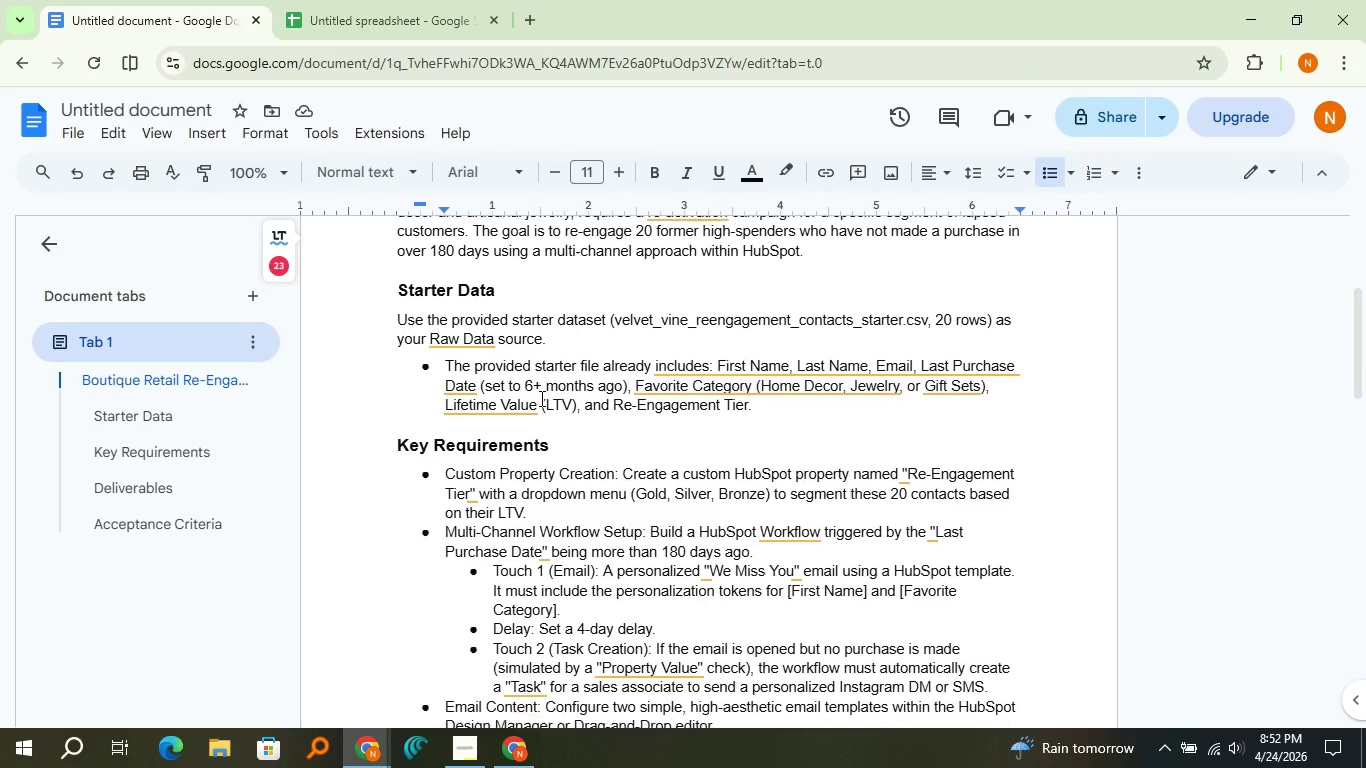 
scroll: coordinate [540, 398], scroll_direction: down, amount: 1.0
 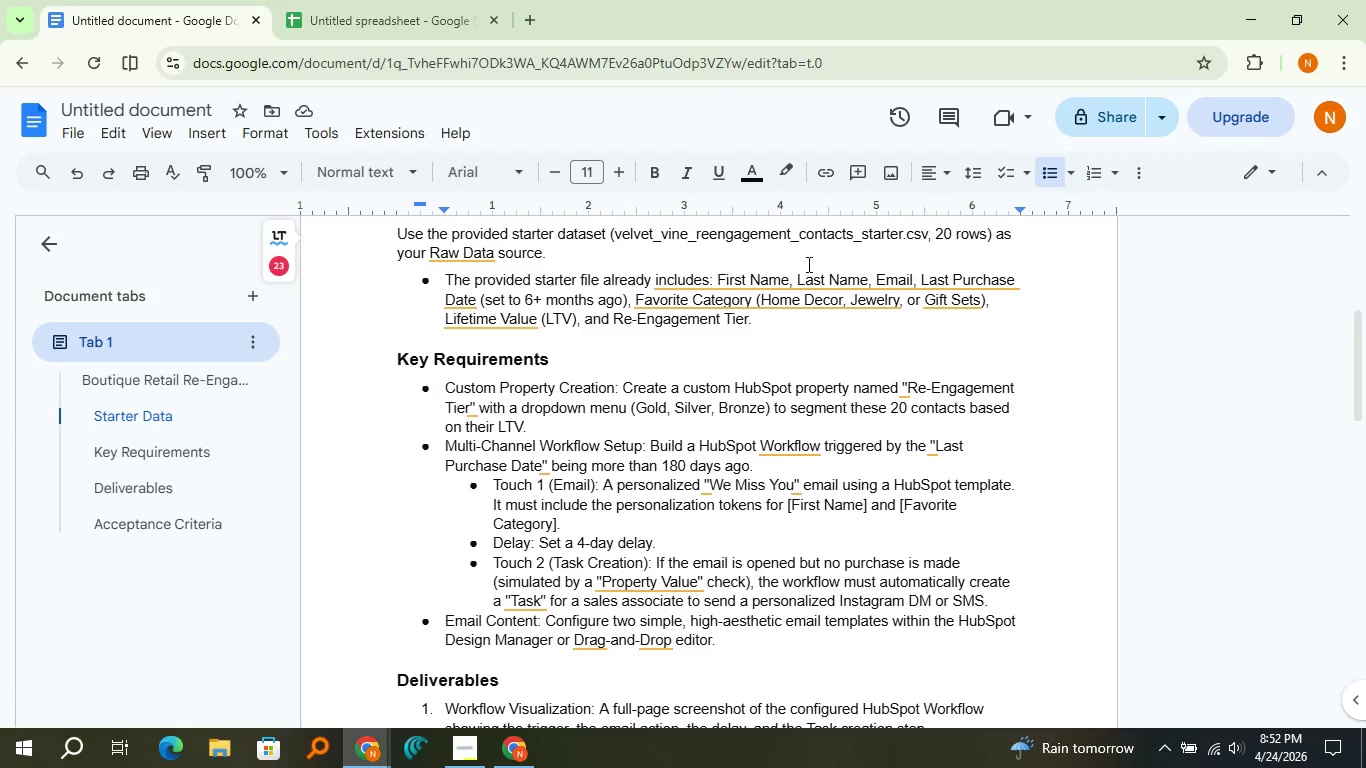 
left_click([338, 0])
 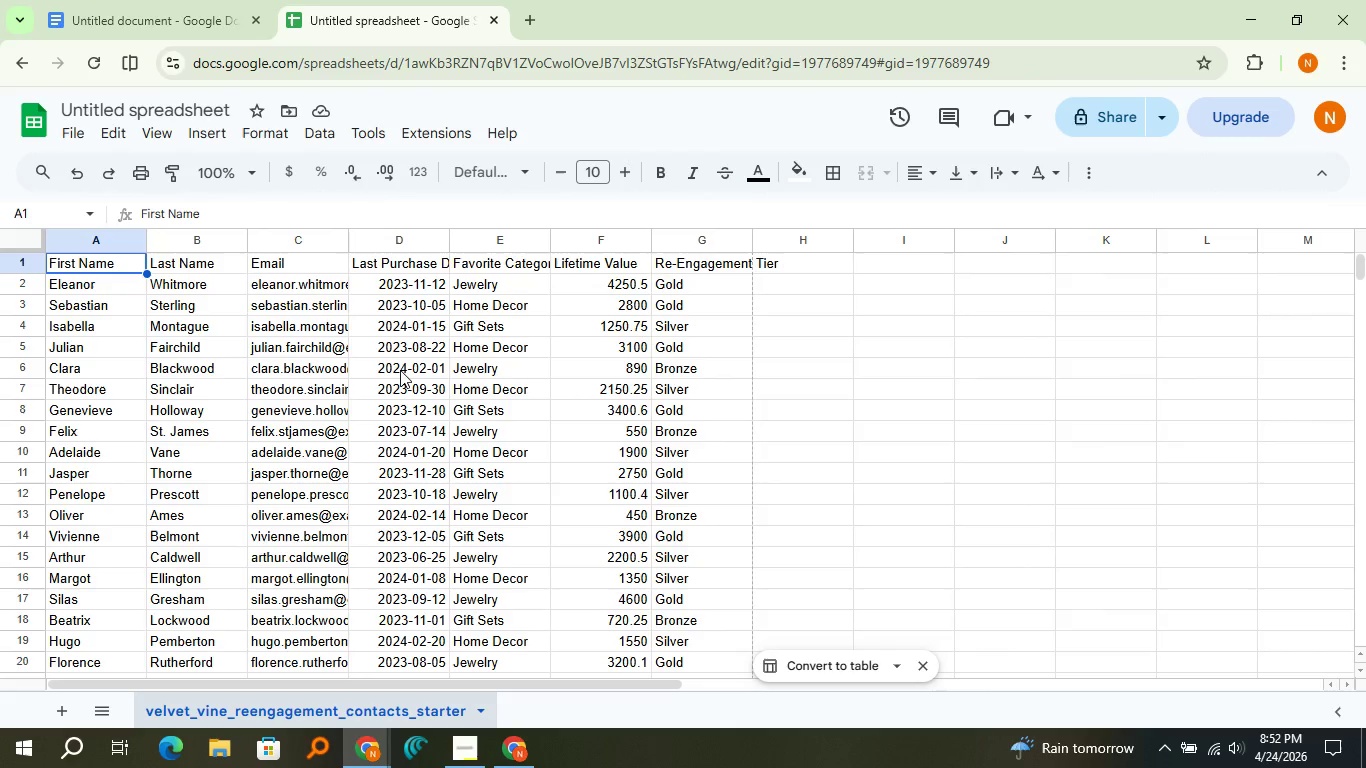 
scroll: coordinate [400, 370], scroll_direction: down, amount: 1.0
 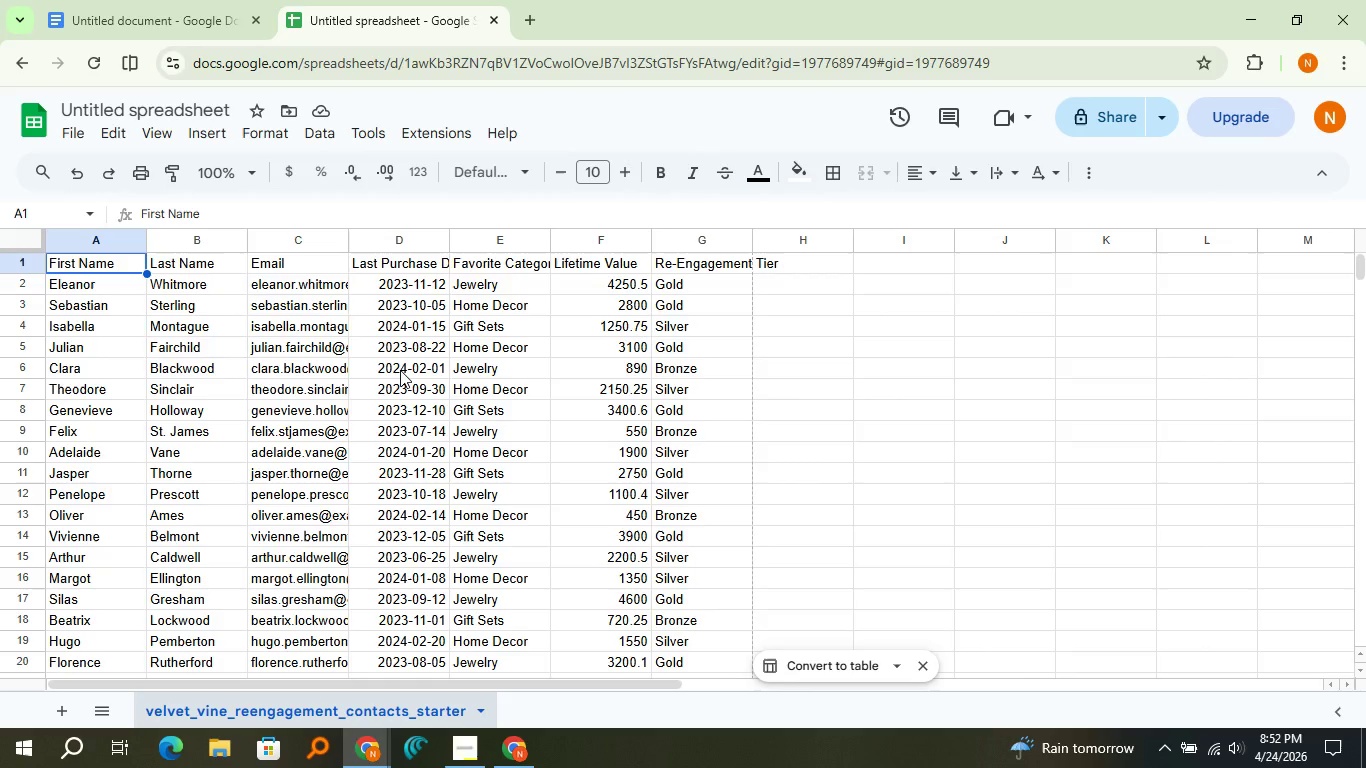 
scroll: coordinate [400, 370], scroll_direction: up, amount: 2.0
 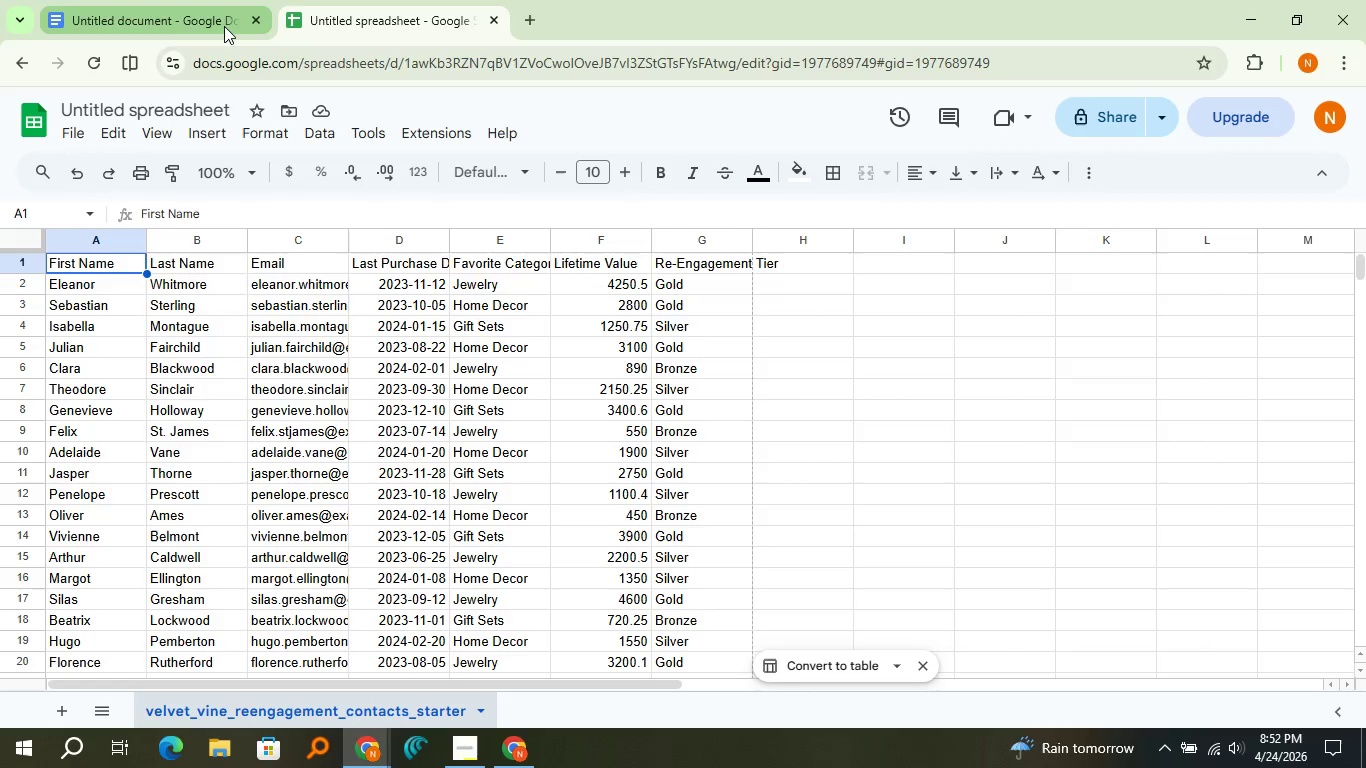 
left_click([224, 26])
 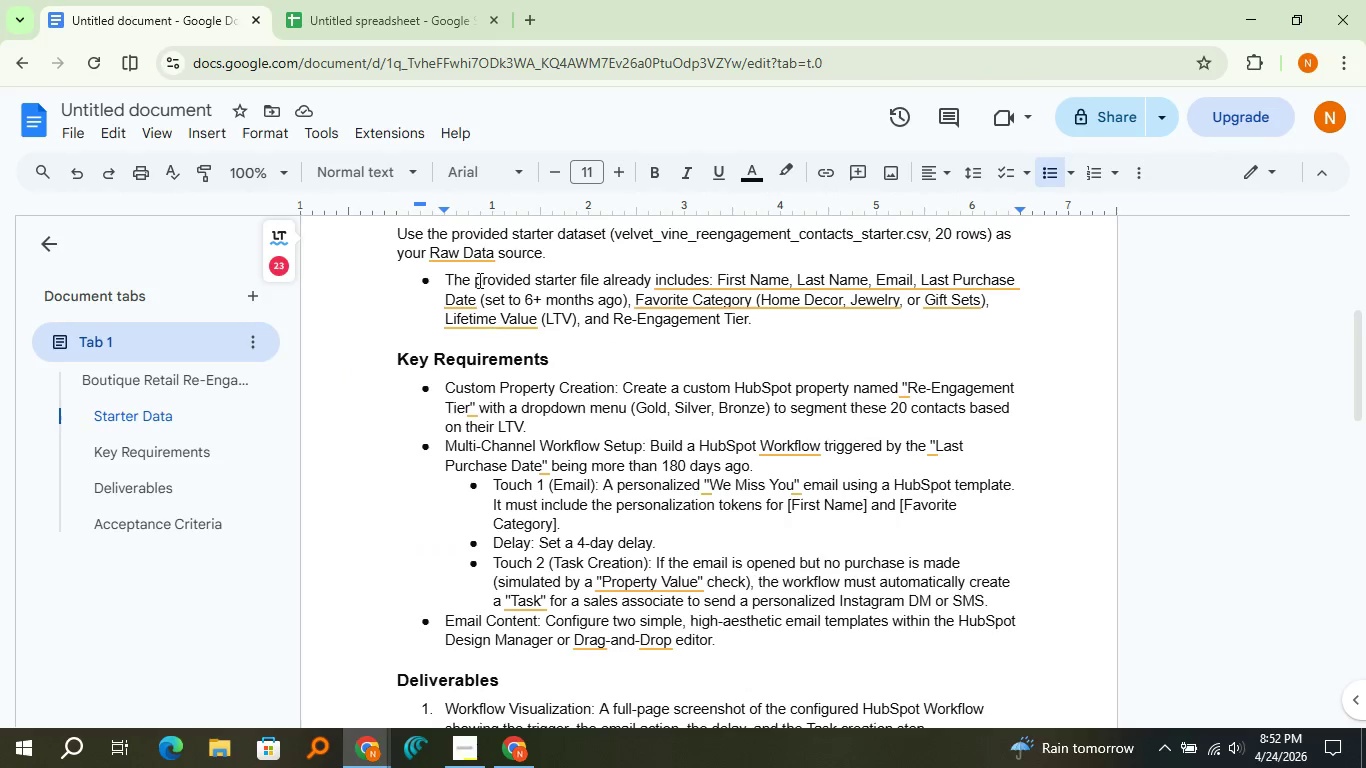 
left_click([427, 49])
 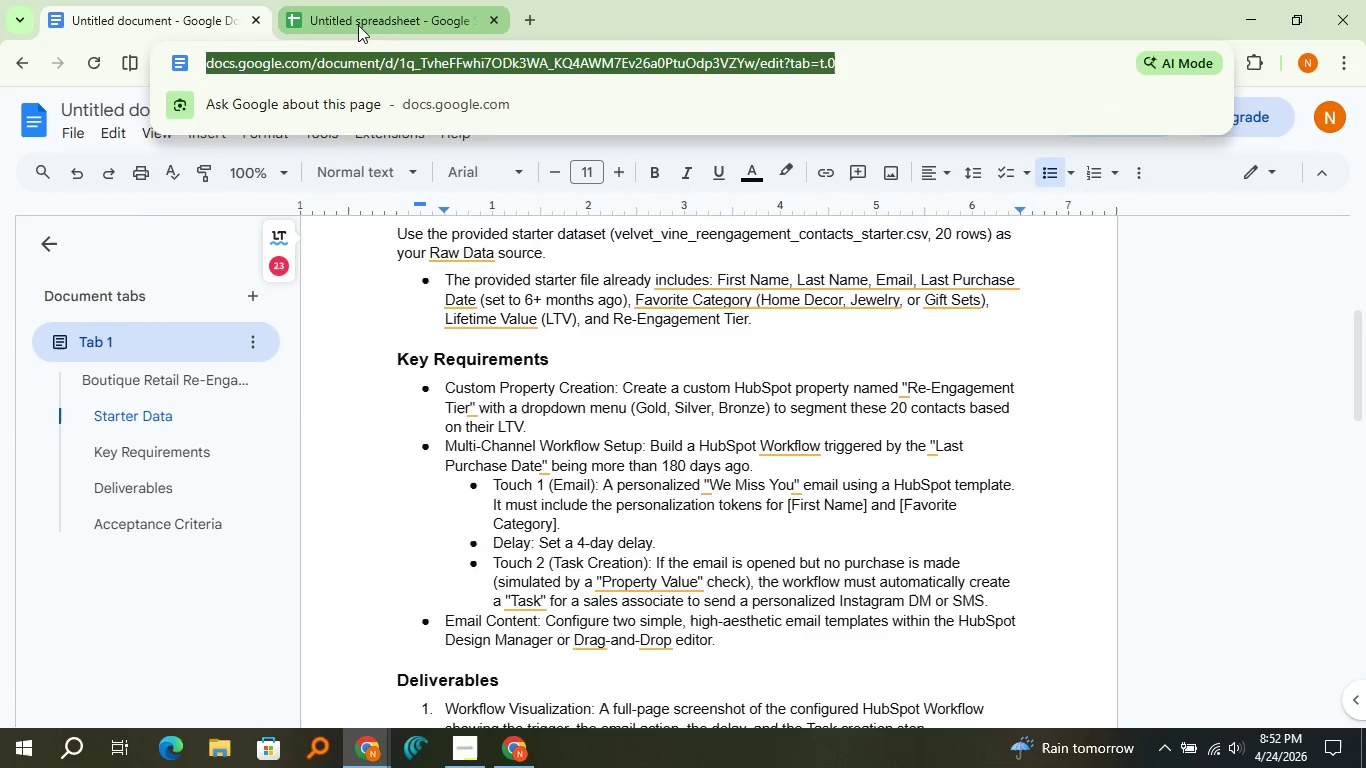 
left_click([358, 25])
 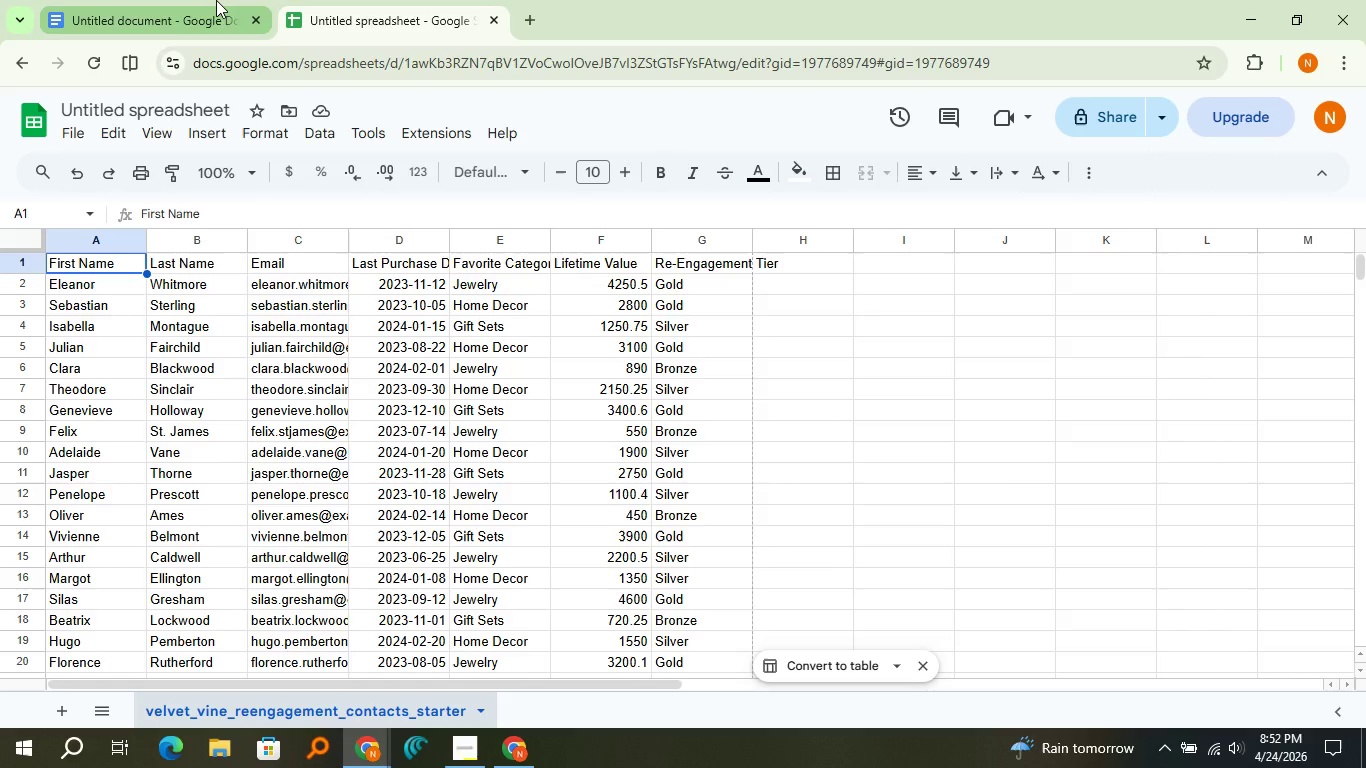 
wait(5.17)
 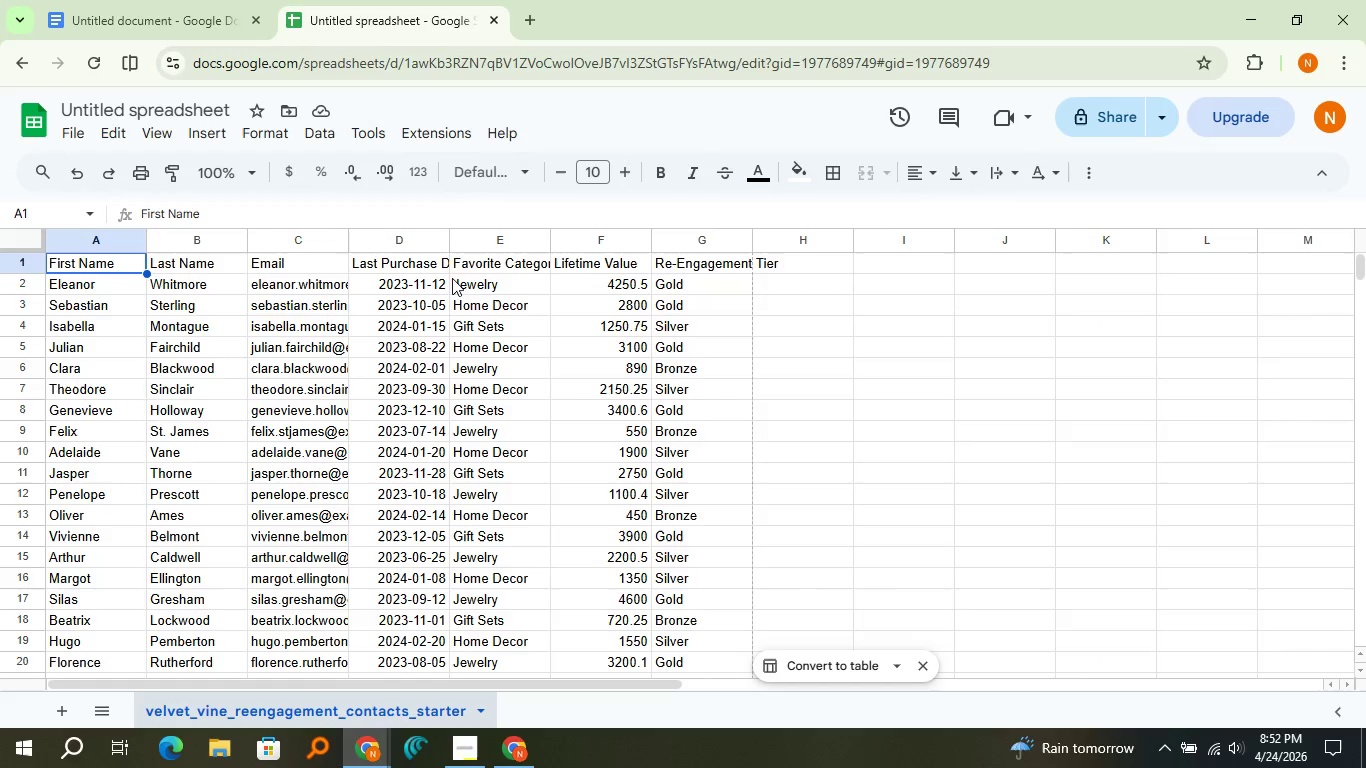 
left_click([216, 0])
 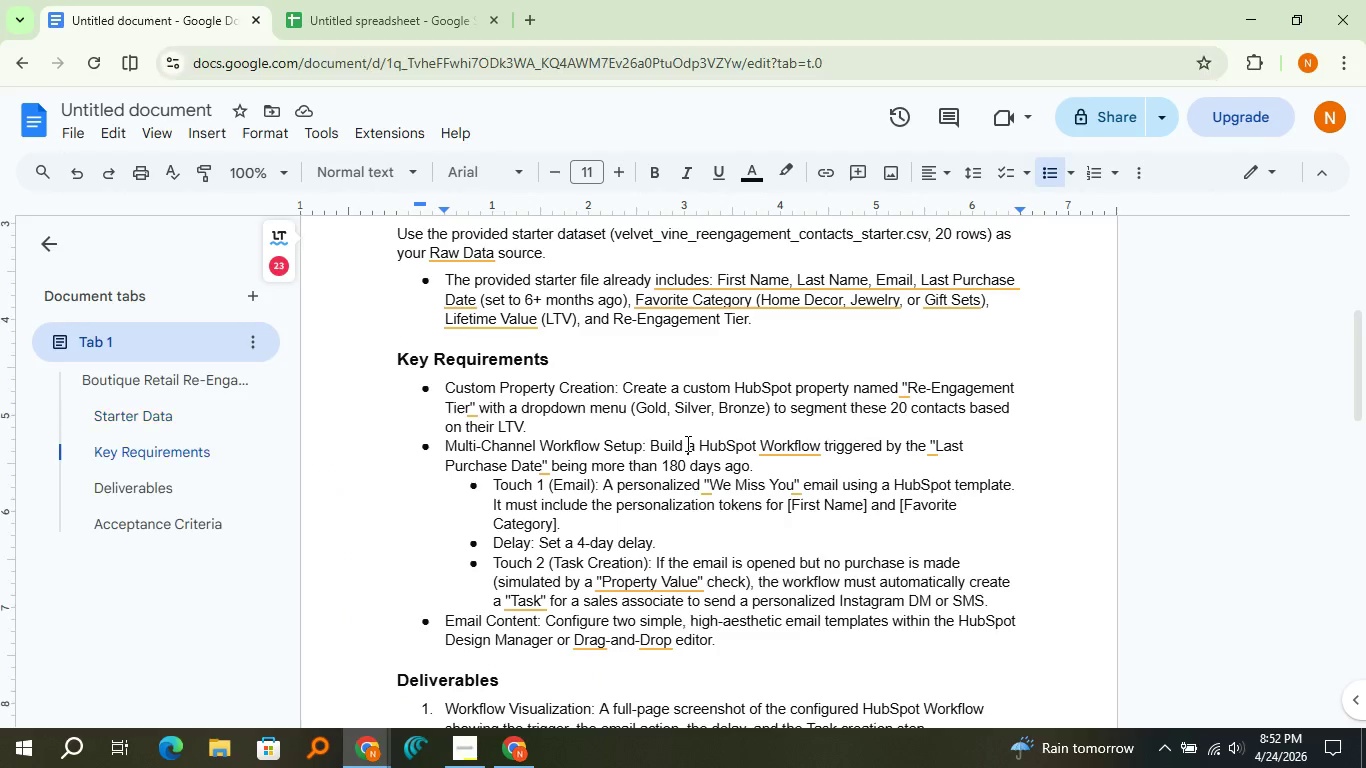 
left_click([686, 443])
 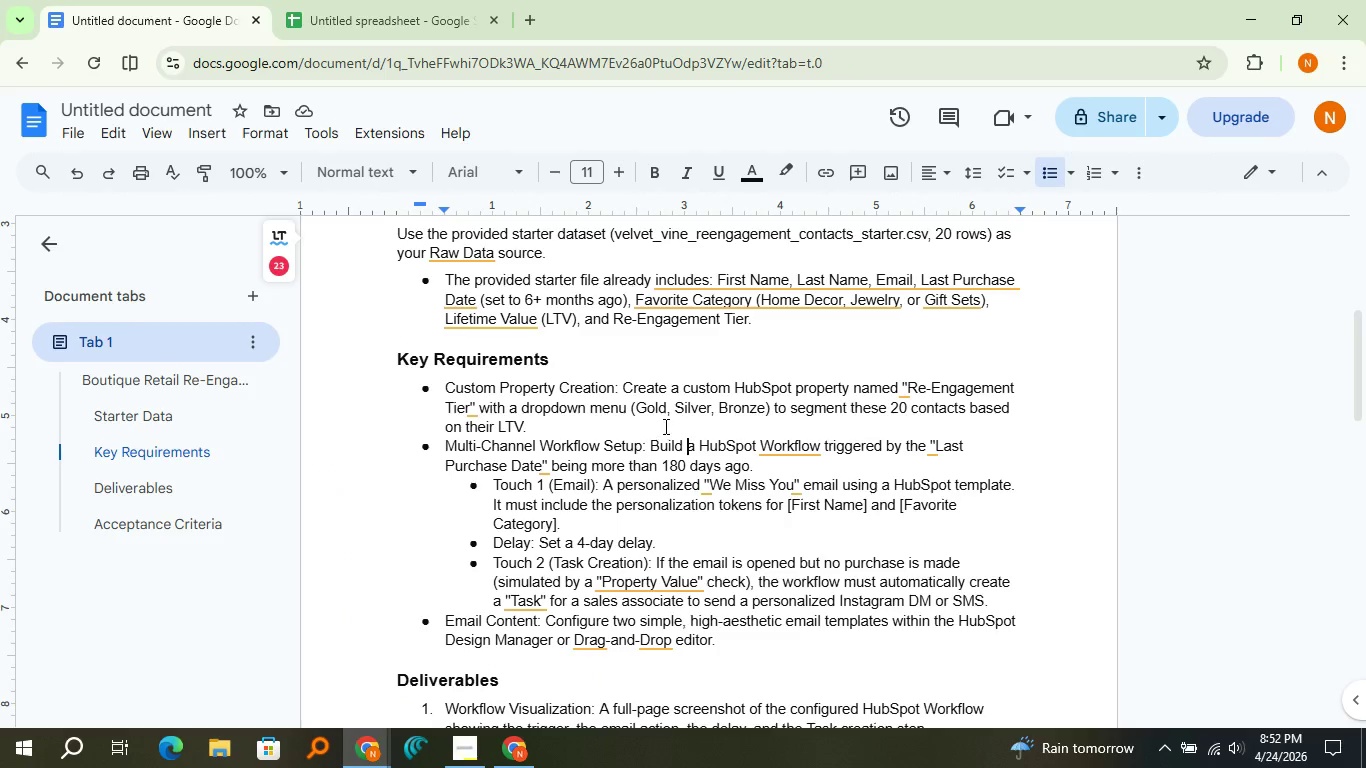 
left_click([664, 426])
 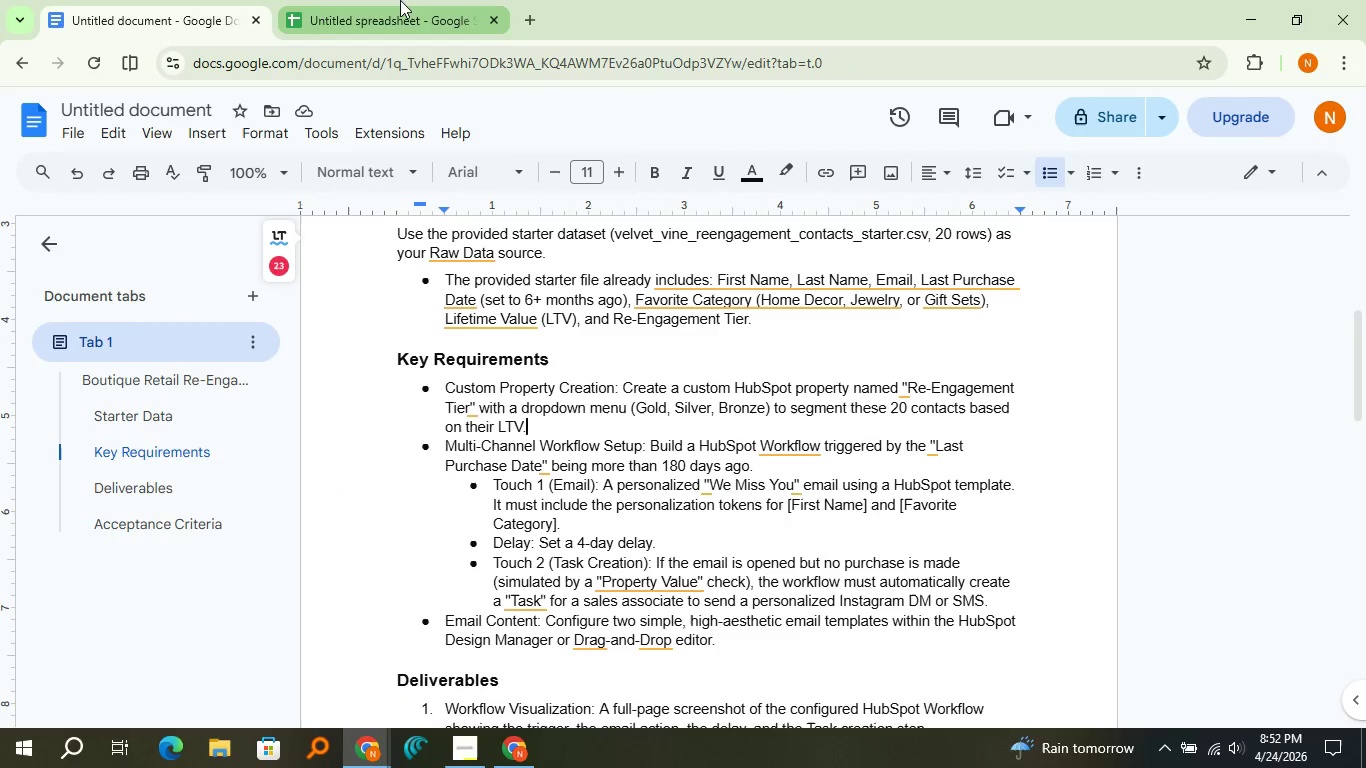 
scroll: coordinate [659, 301], scroll_direction: none, amount: 0.0
 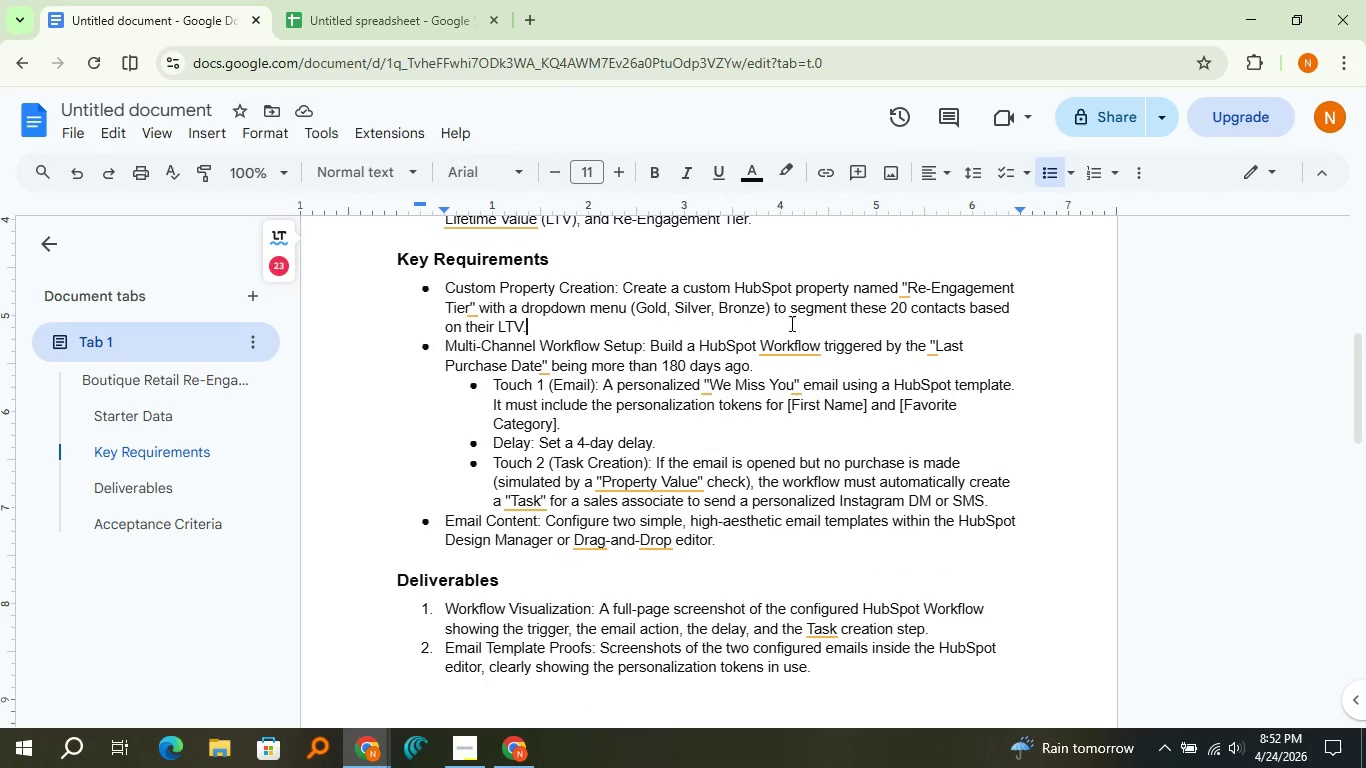 
wait(6.2)
 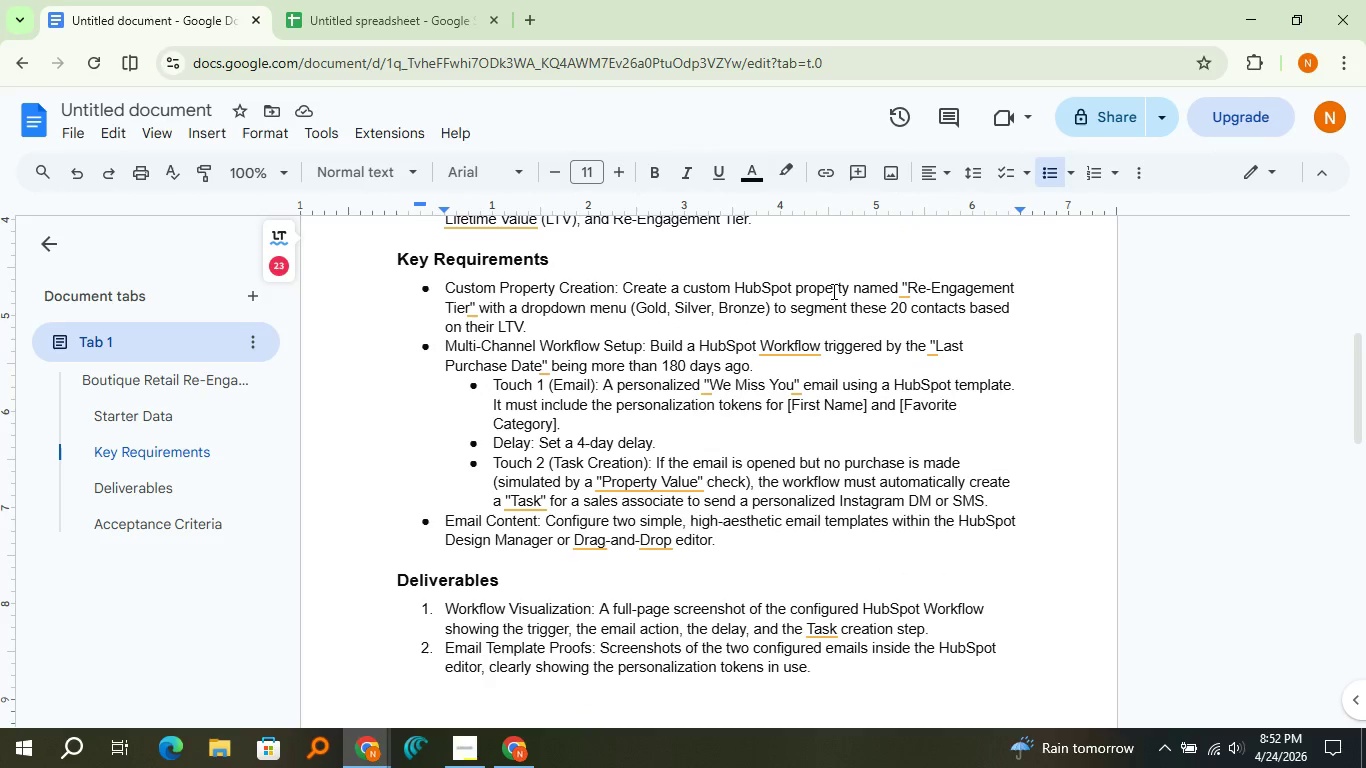 
scroll: coordinate [498, 351], scroll_direction: down, amount: 1.0
 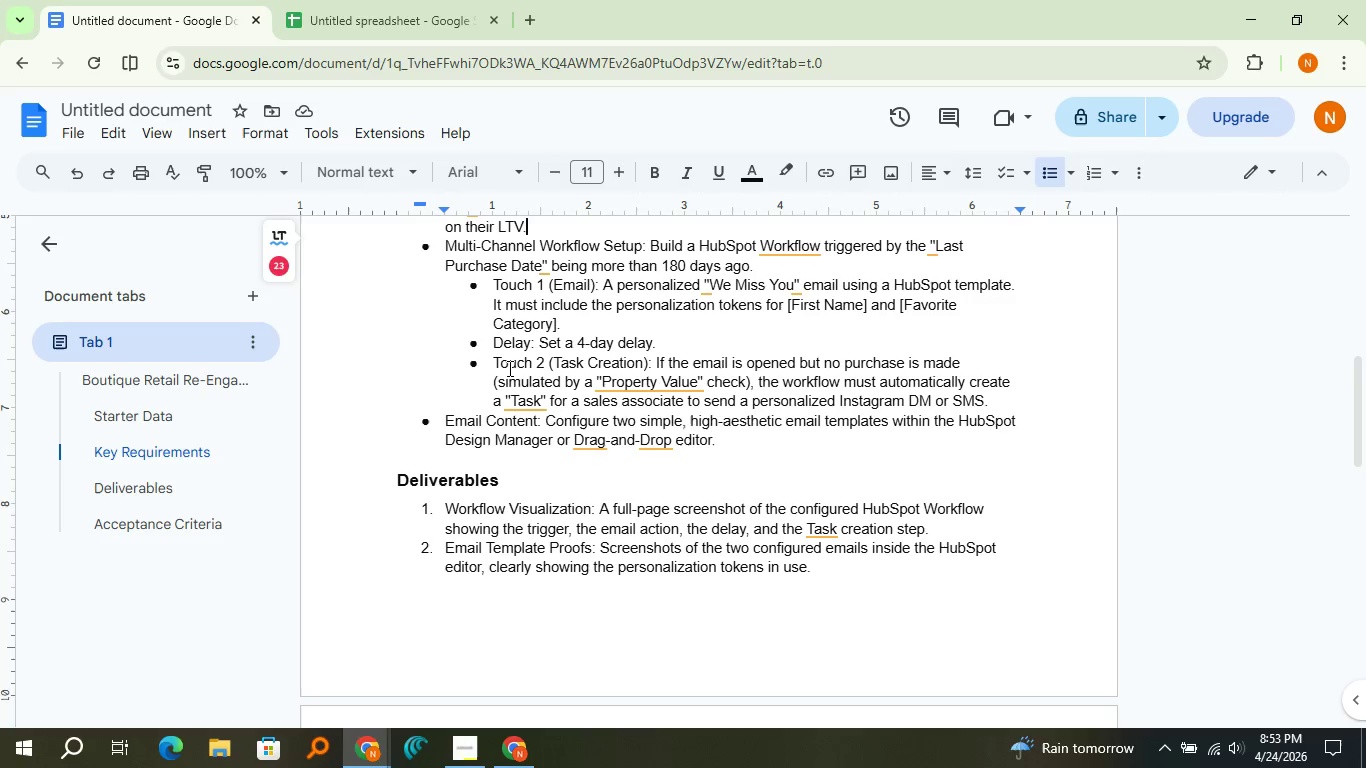 
wait(24.13)
 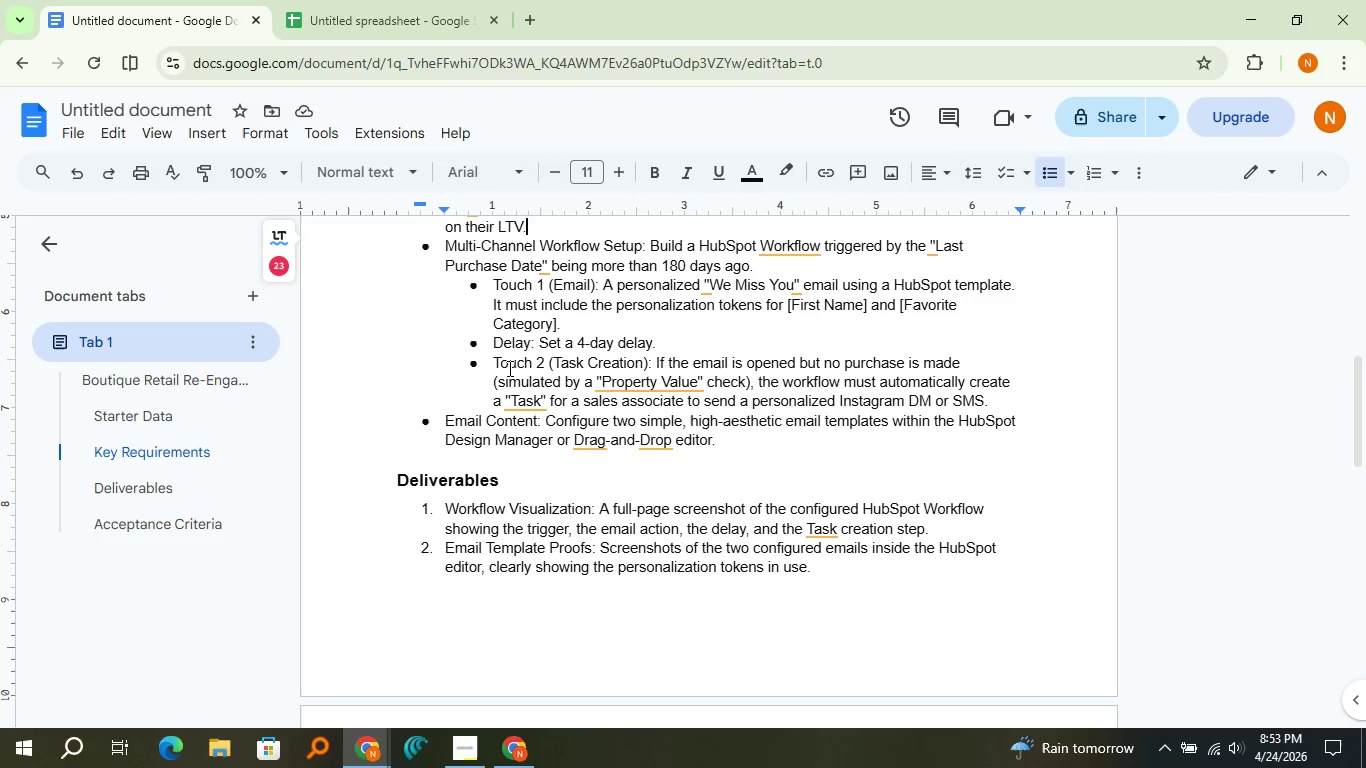 
scroll: coordinate [510, 371], scroll_direction: down, amount: 1.0
 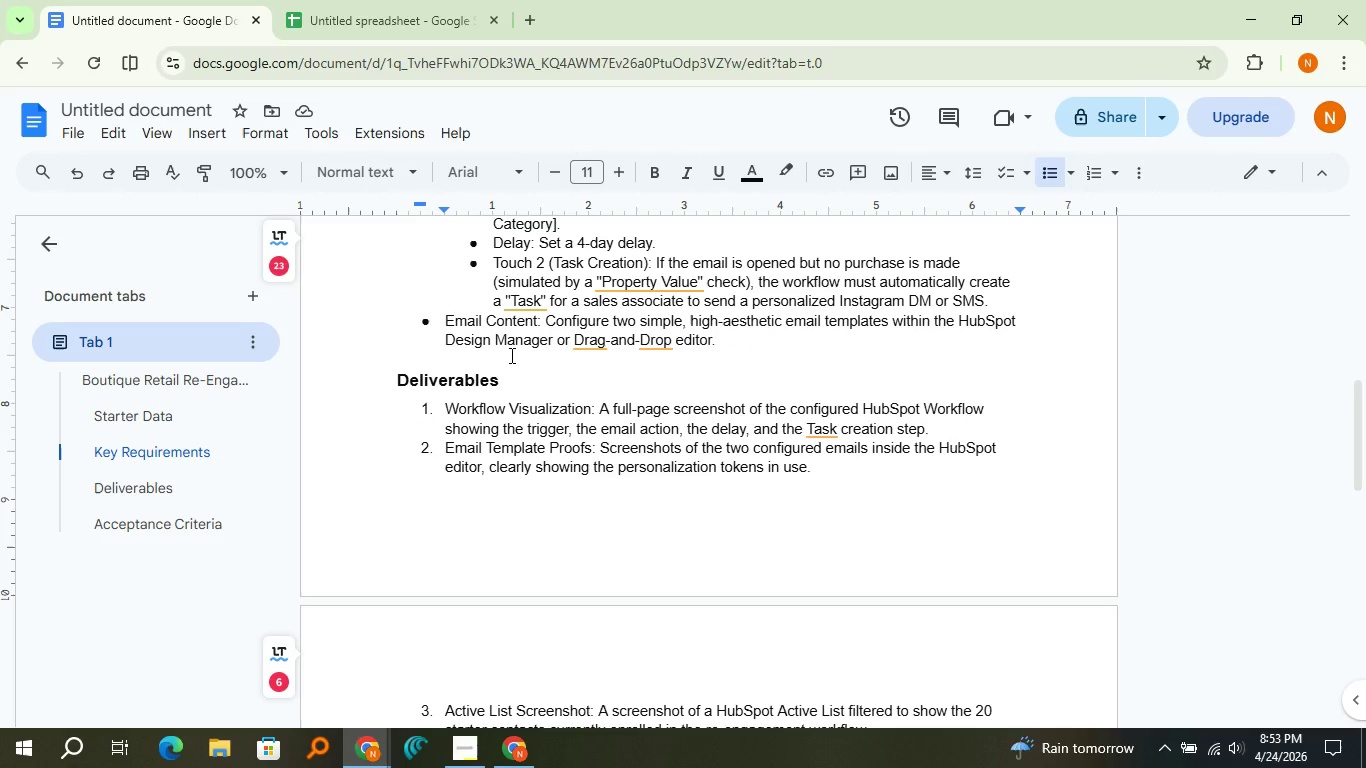 
wait(6.16)
 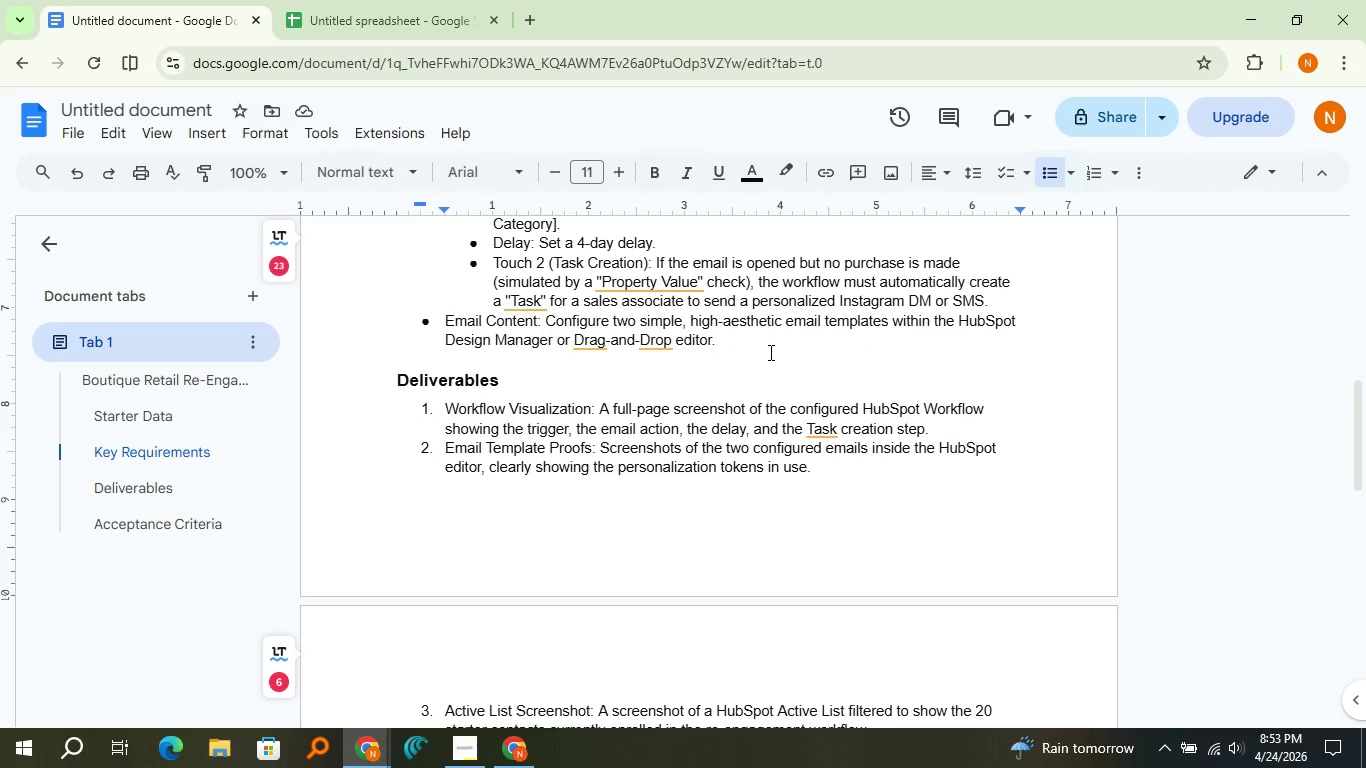 
scroll: coordinate [510, 355], scroll_direction: down, amount: 2.0
 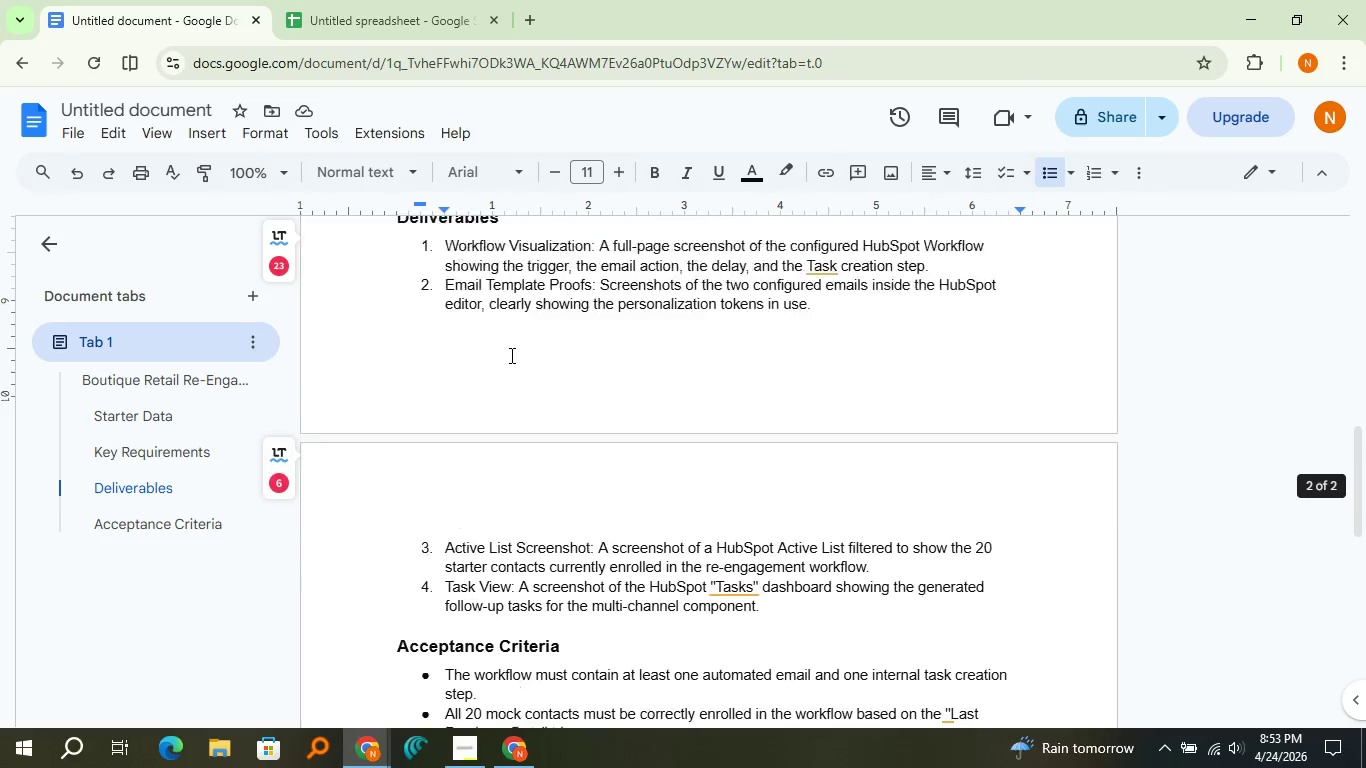 
scroll: coordinate [510, 355], scroll_direction: up, amount: 3.0
 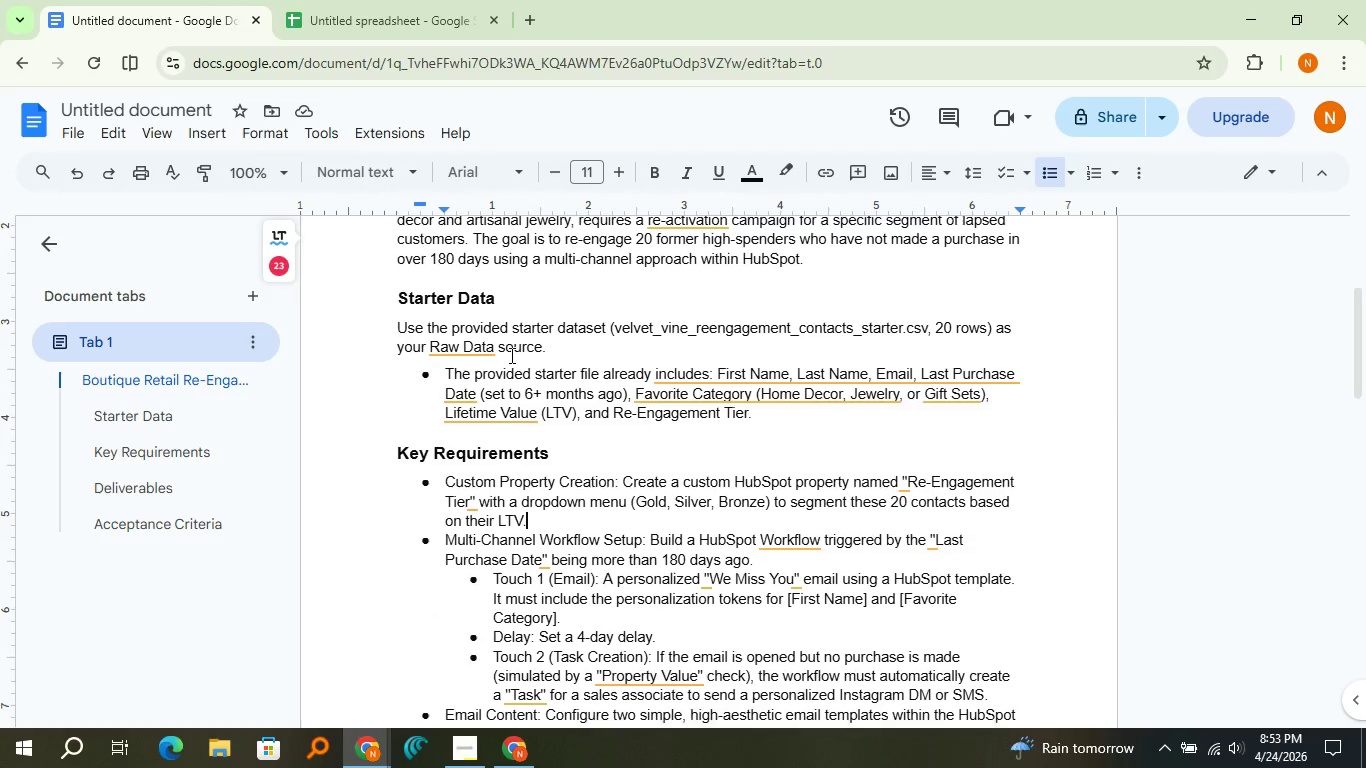 
scroll: coordinate [510, 355], scroll_direction: down, amount: 4.0
 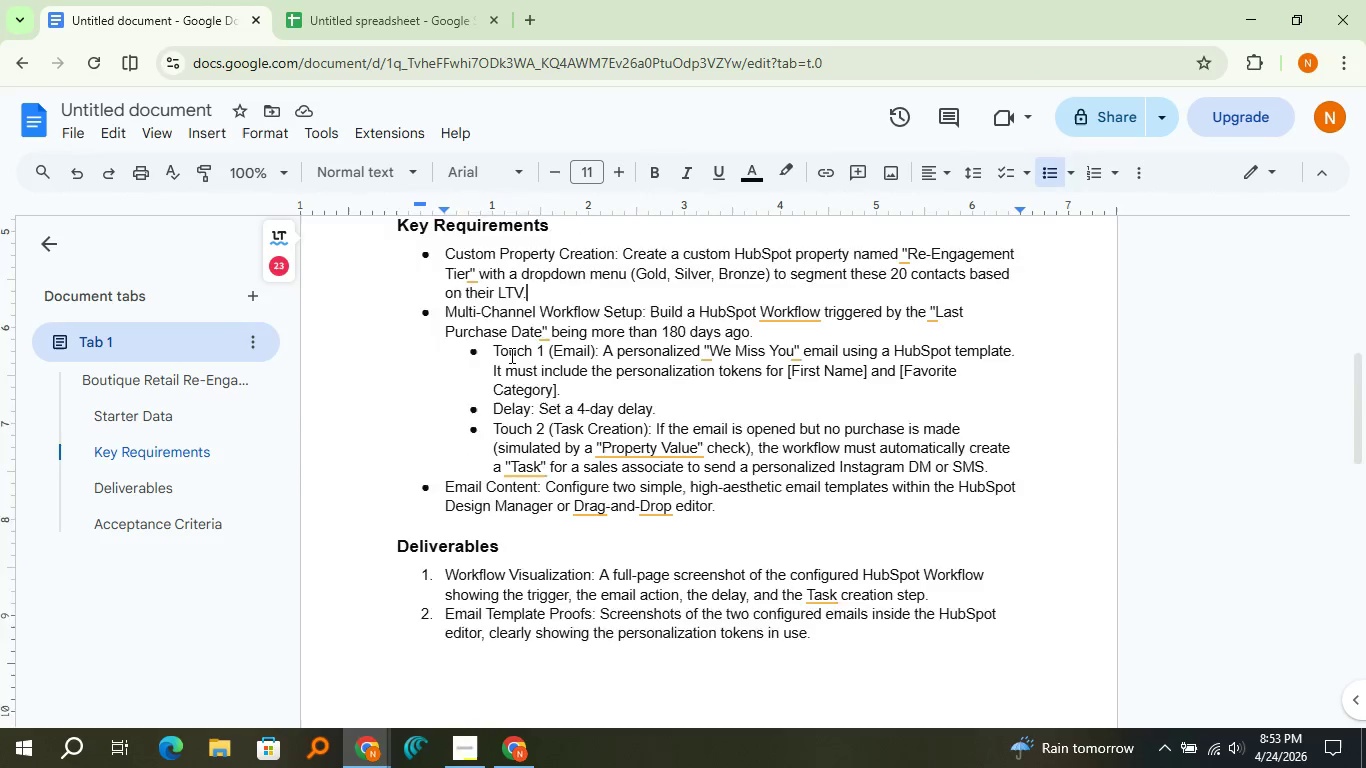 
scroll: coordinate [510, 355], scroll_direction: up, amount: 4.0
 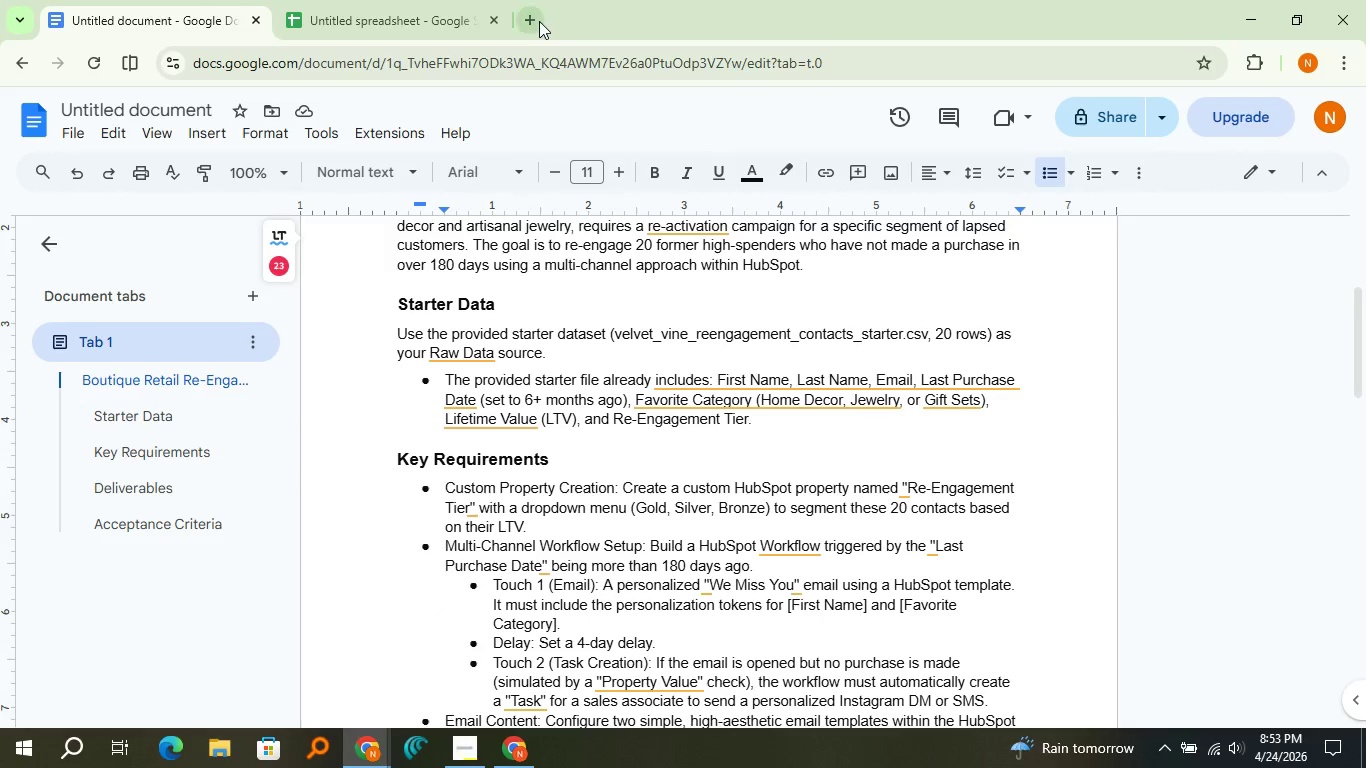 
left_click([534, 19])
 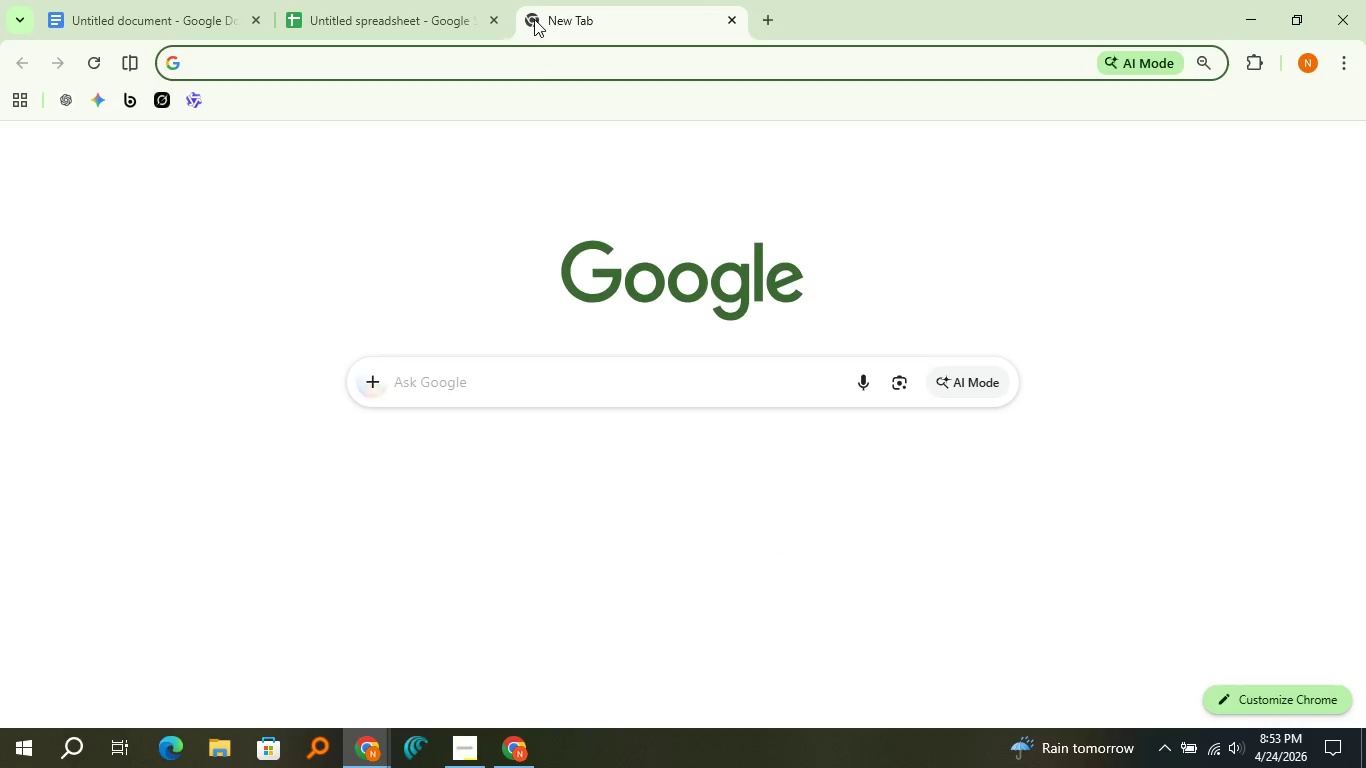 
key(H)
 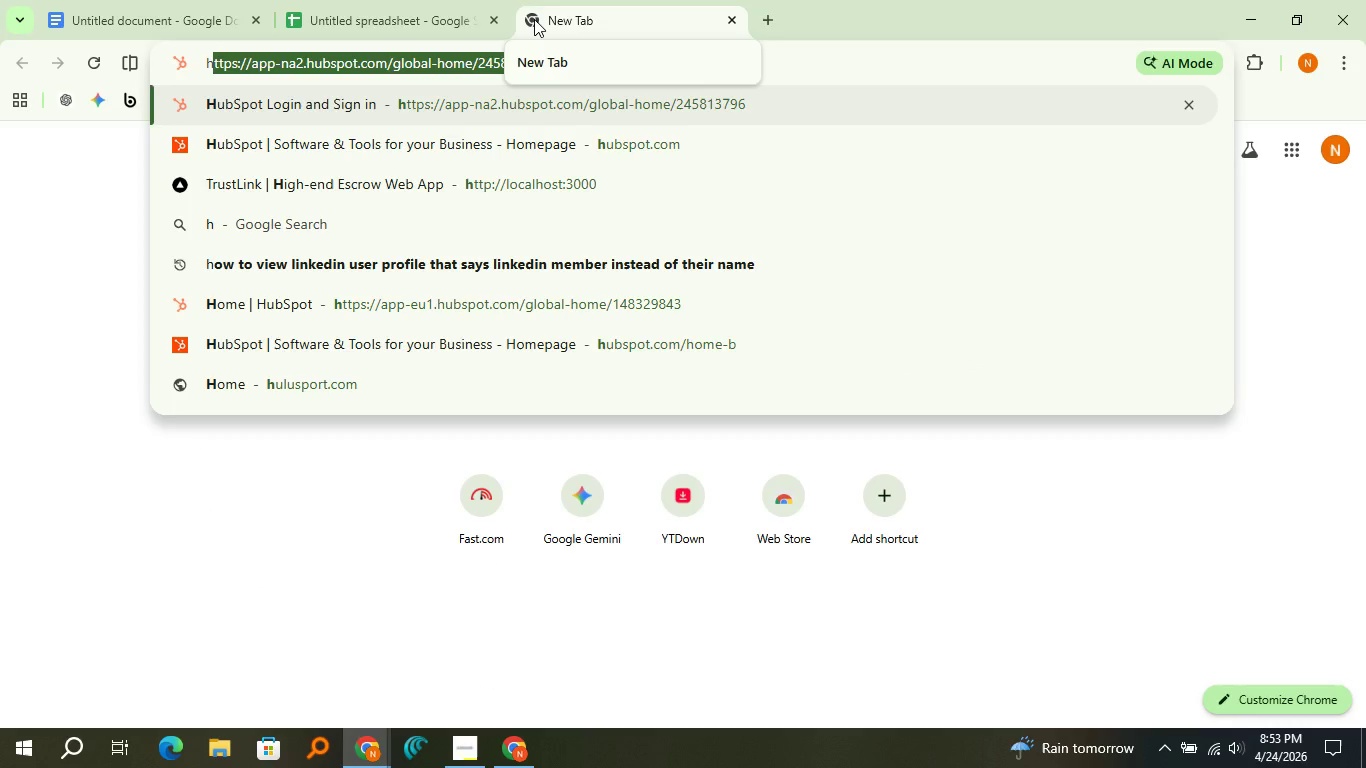 
key(Enter)
 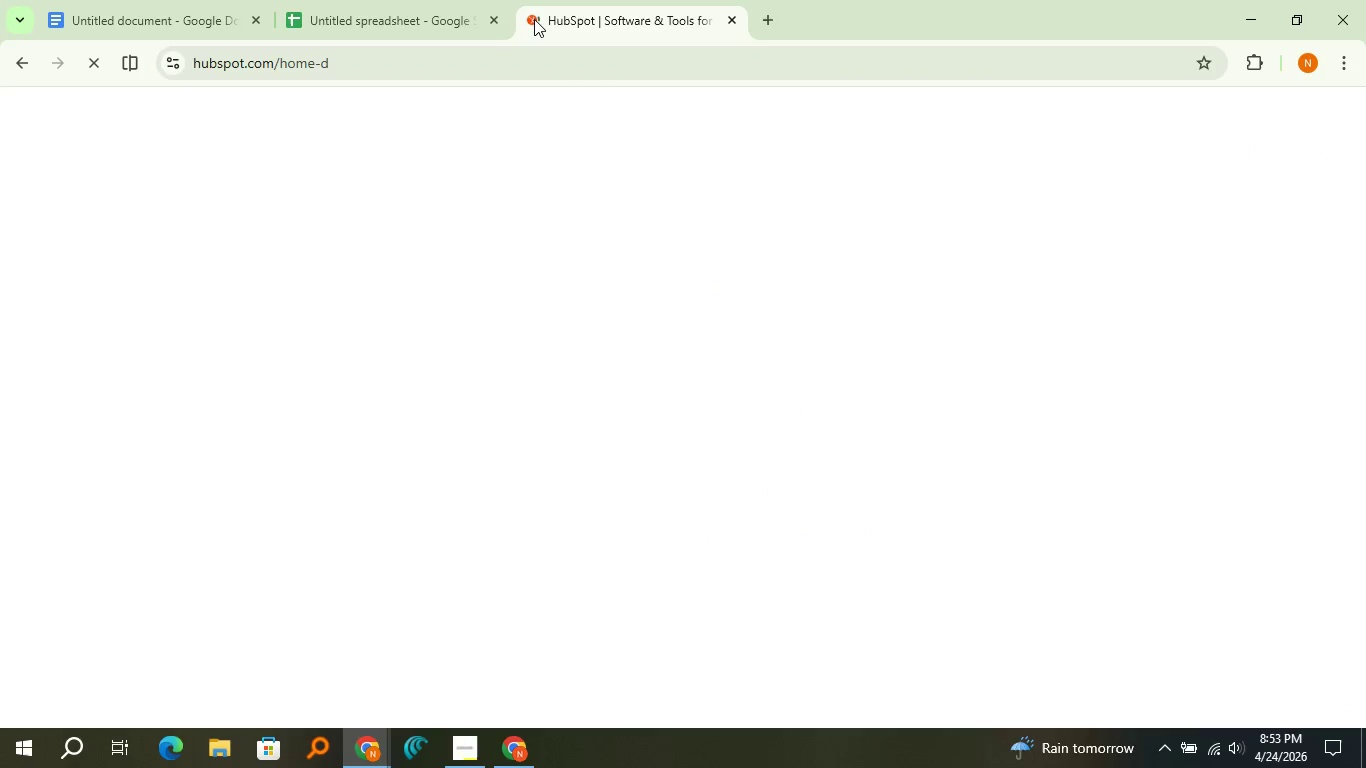 
wait(9.94)
 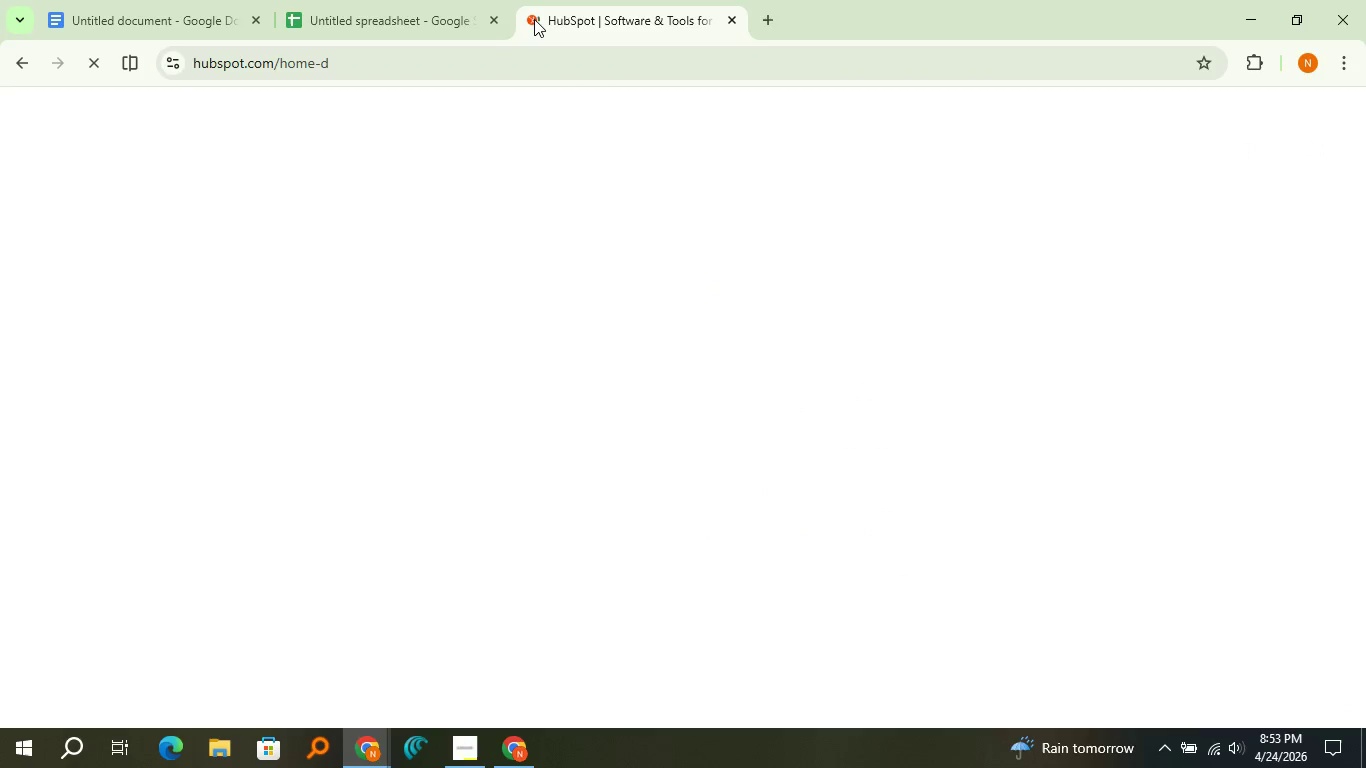 
left_click([1055, 118])
 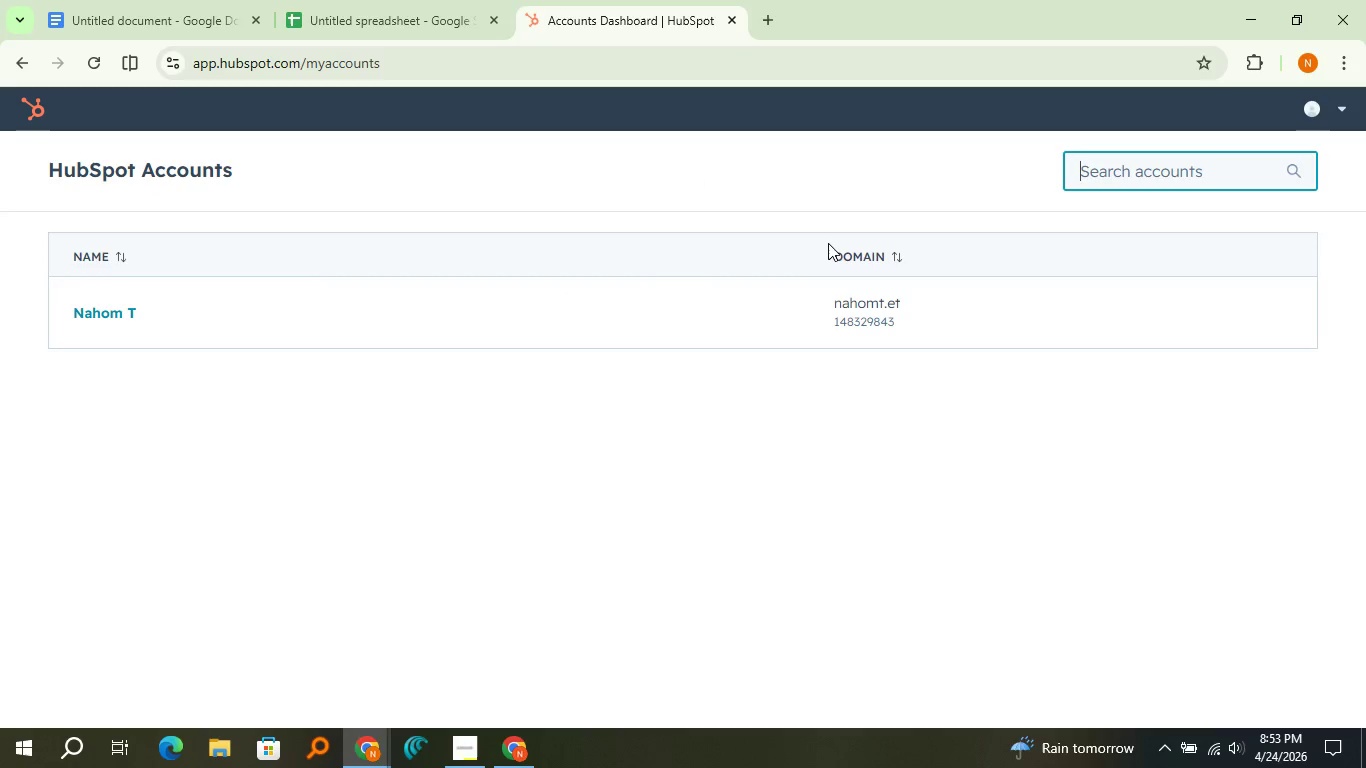 
wait(7.19)
 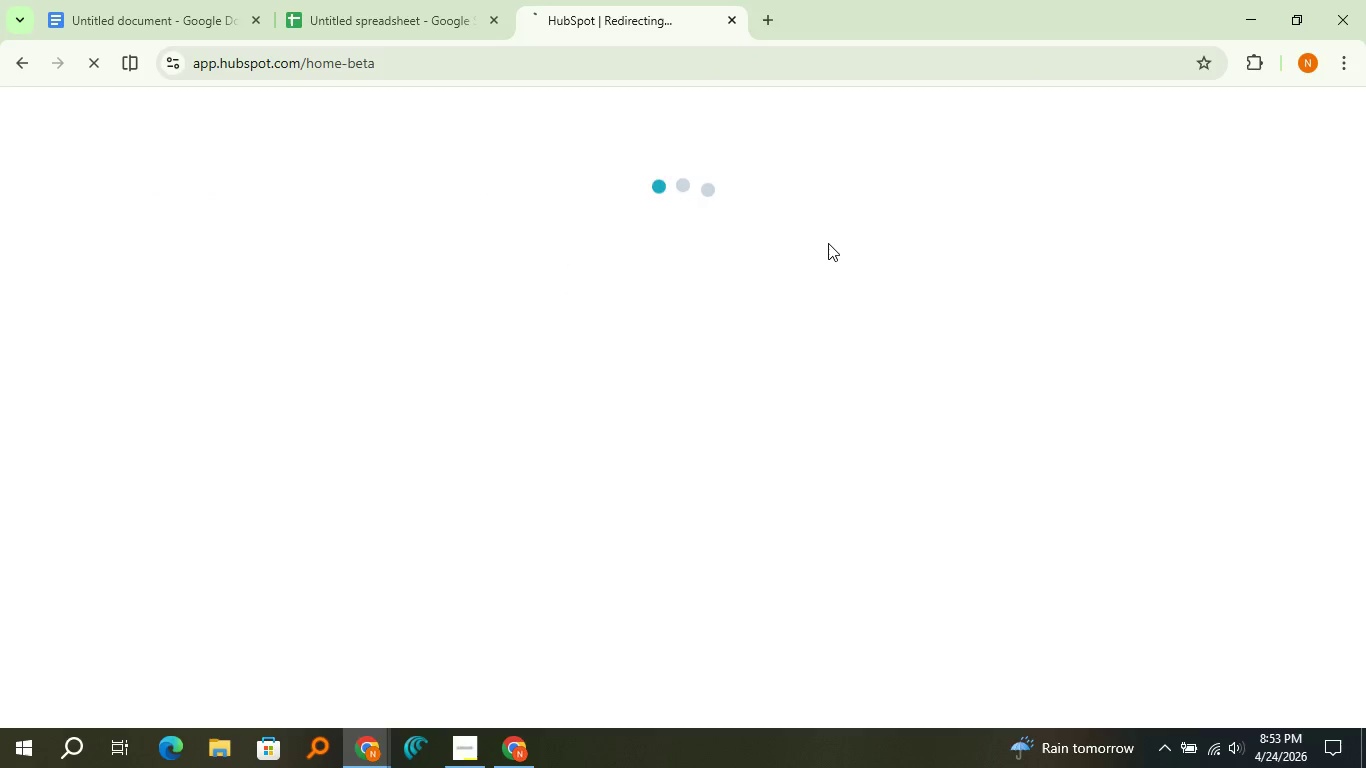 
left_click([136, 307])
 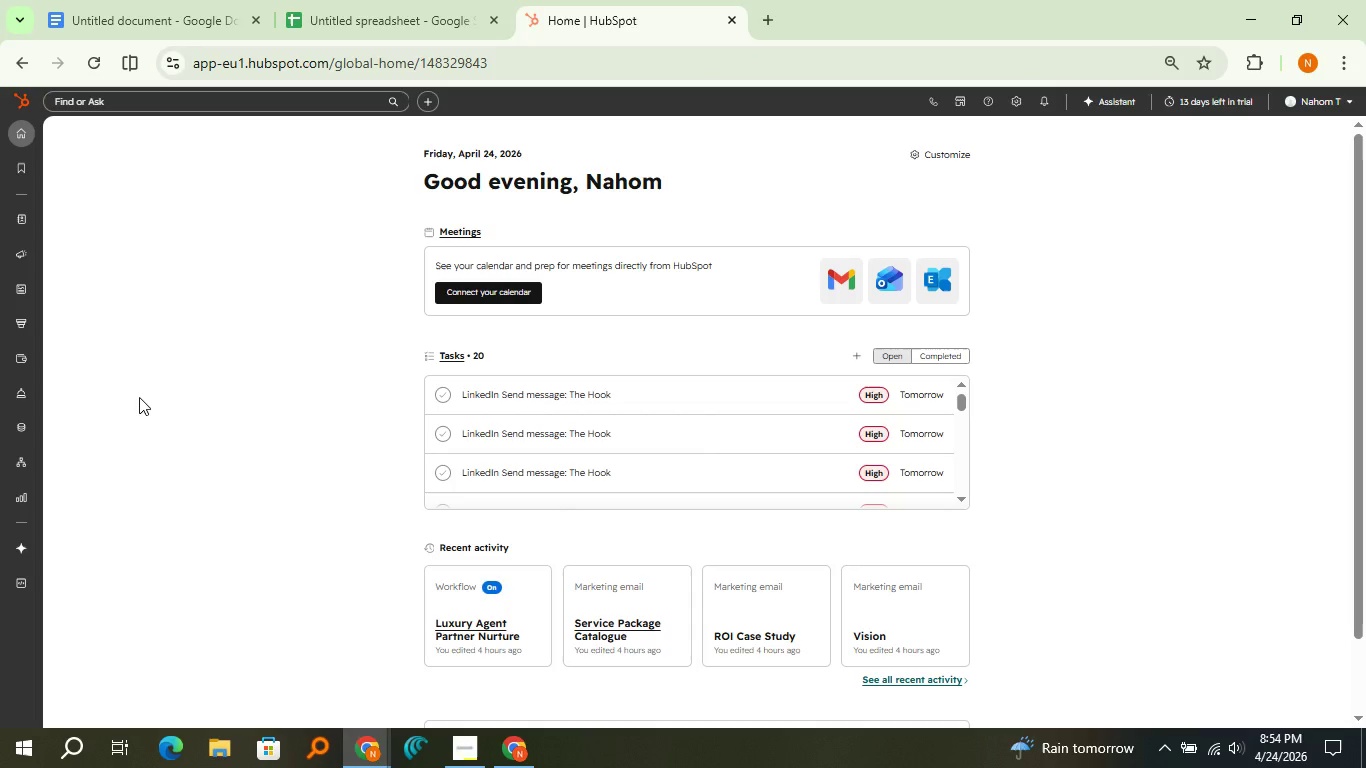 
wait(38.19)
 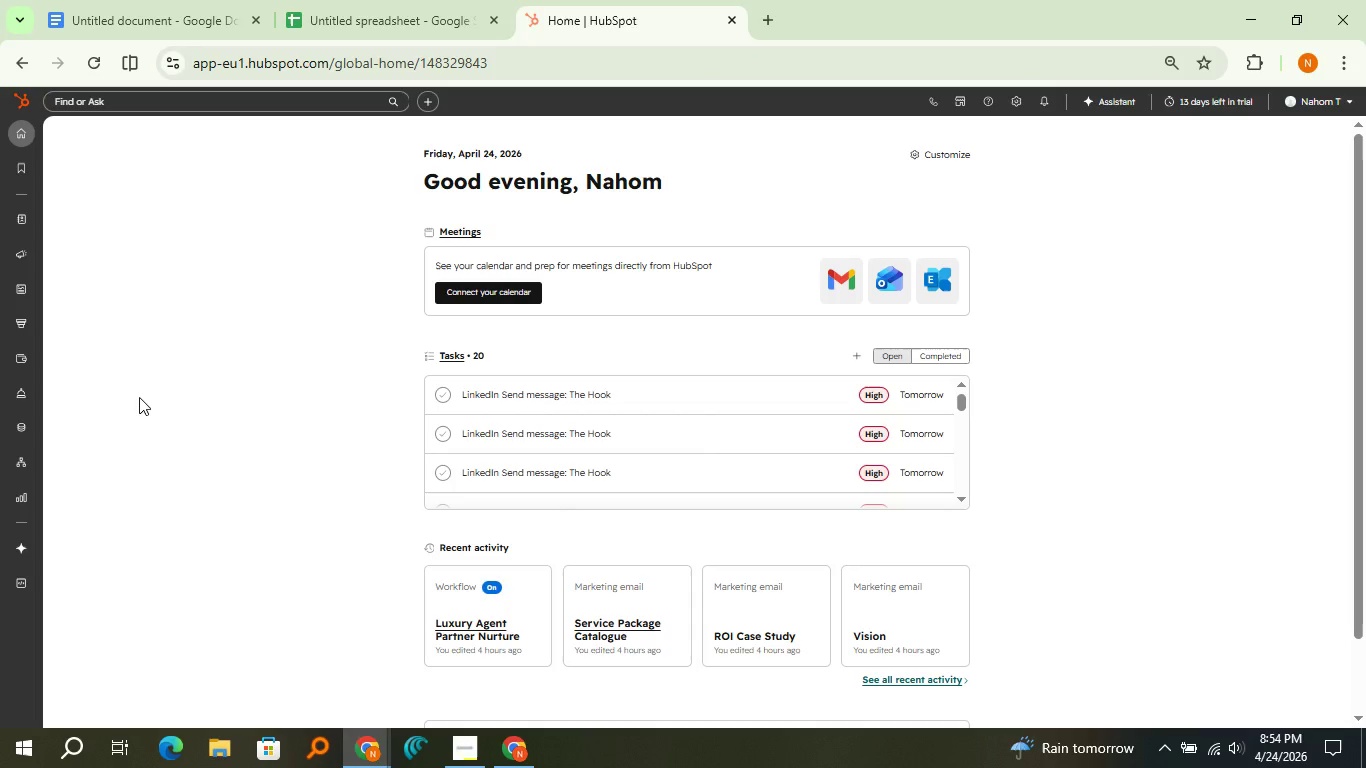 
left_click([1018, 100])
 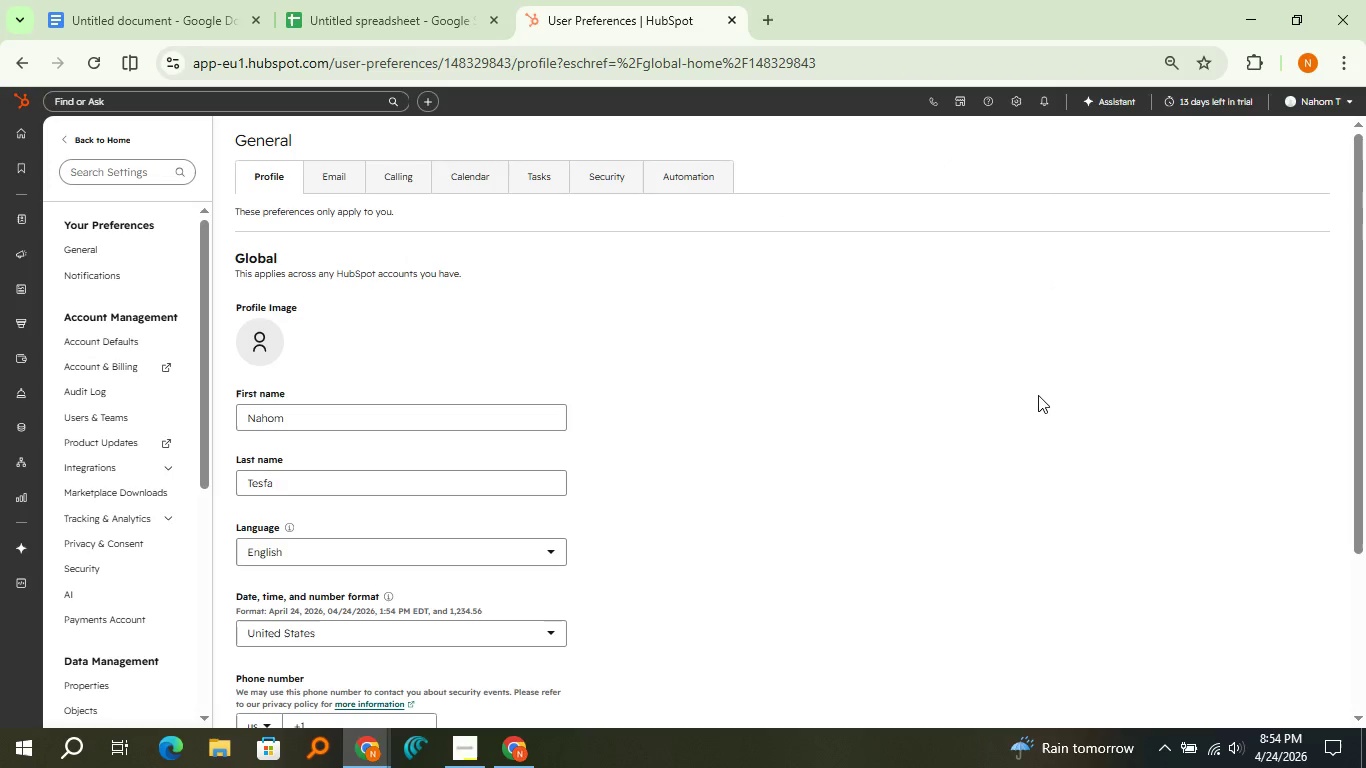 
wait(7.48)
 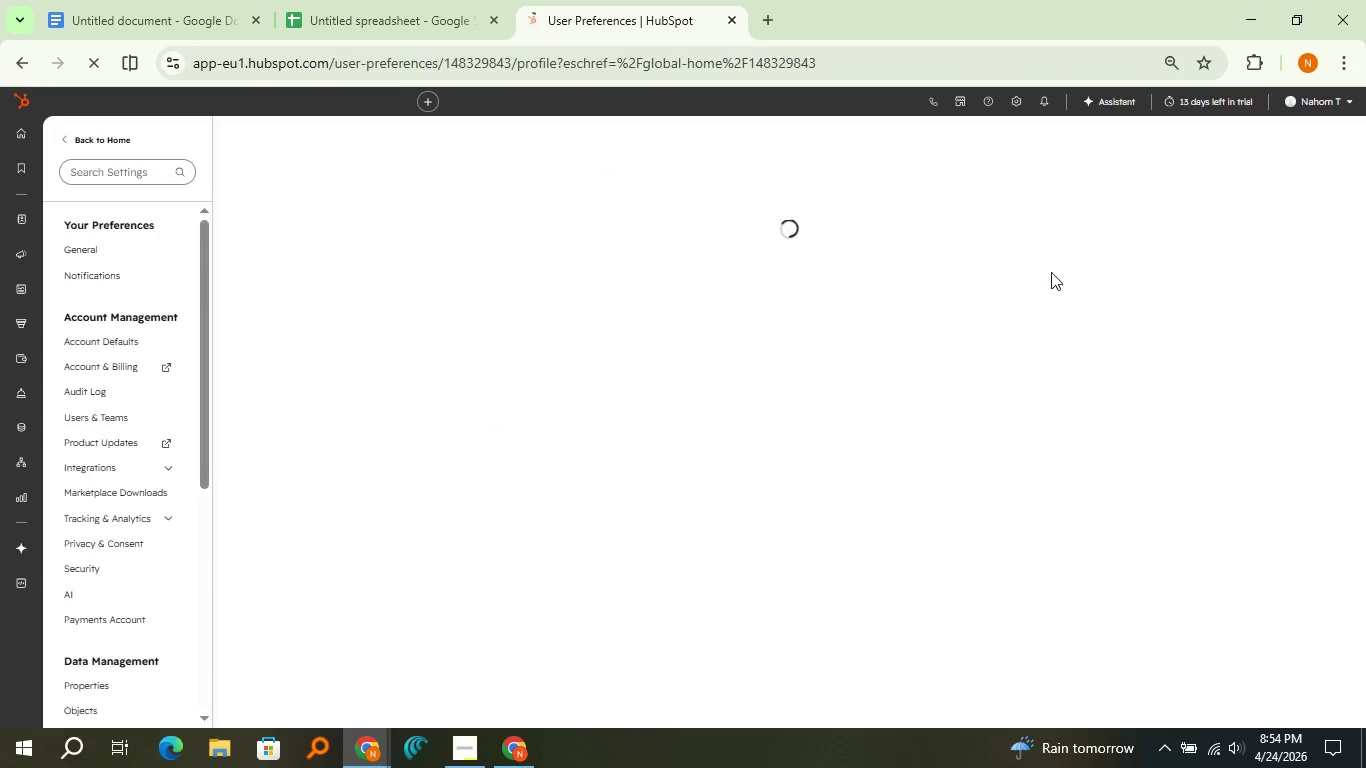 
left_click([115, 678])
 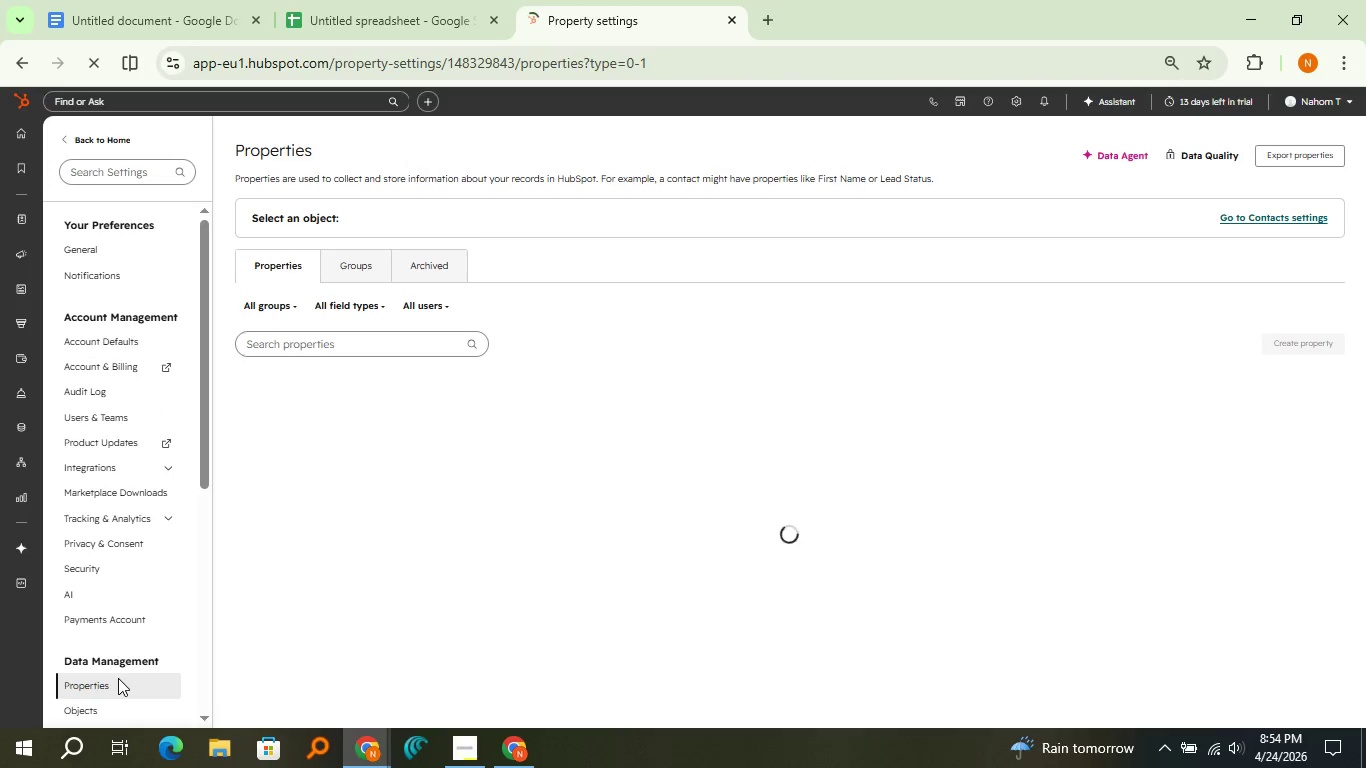 
wait(9.88)
 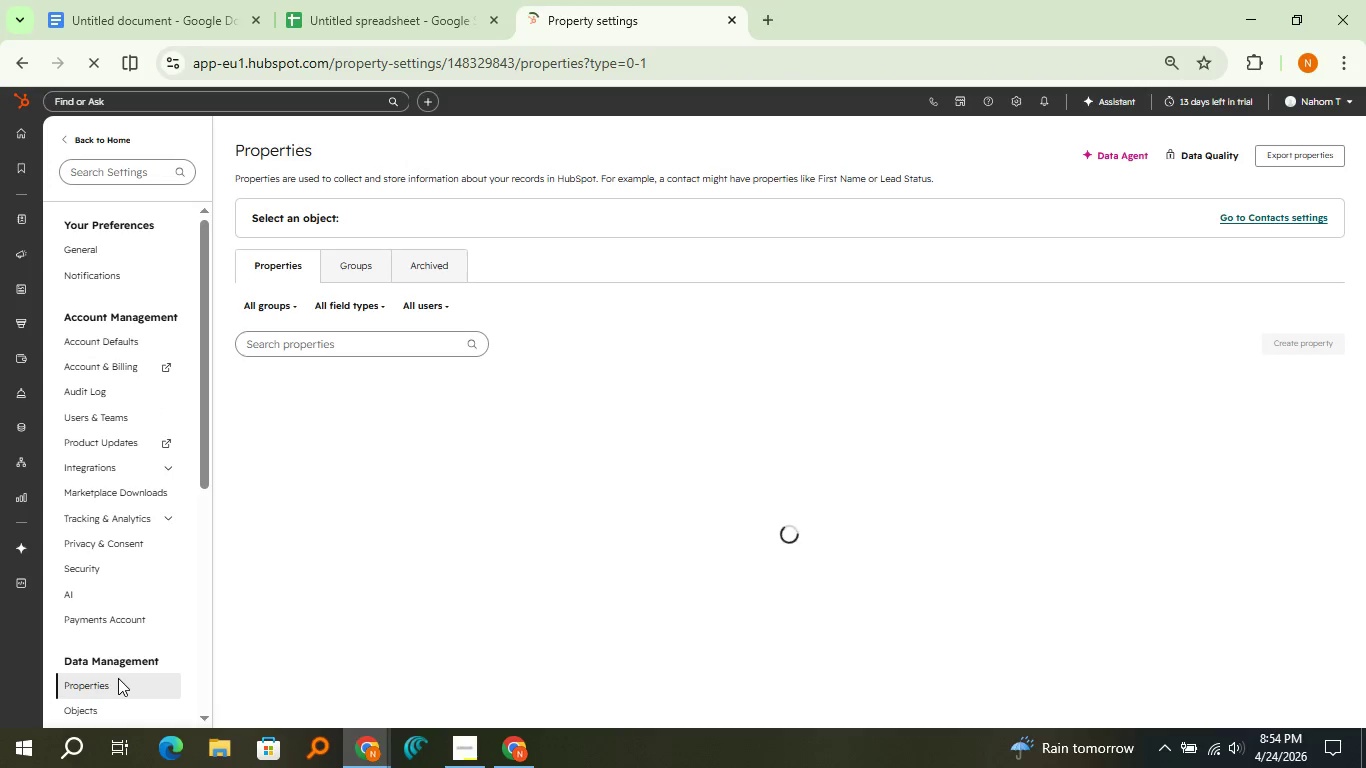 
left_click([417, 226])
 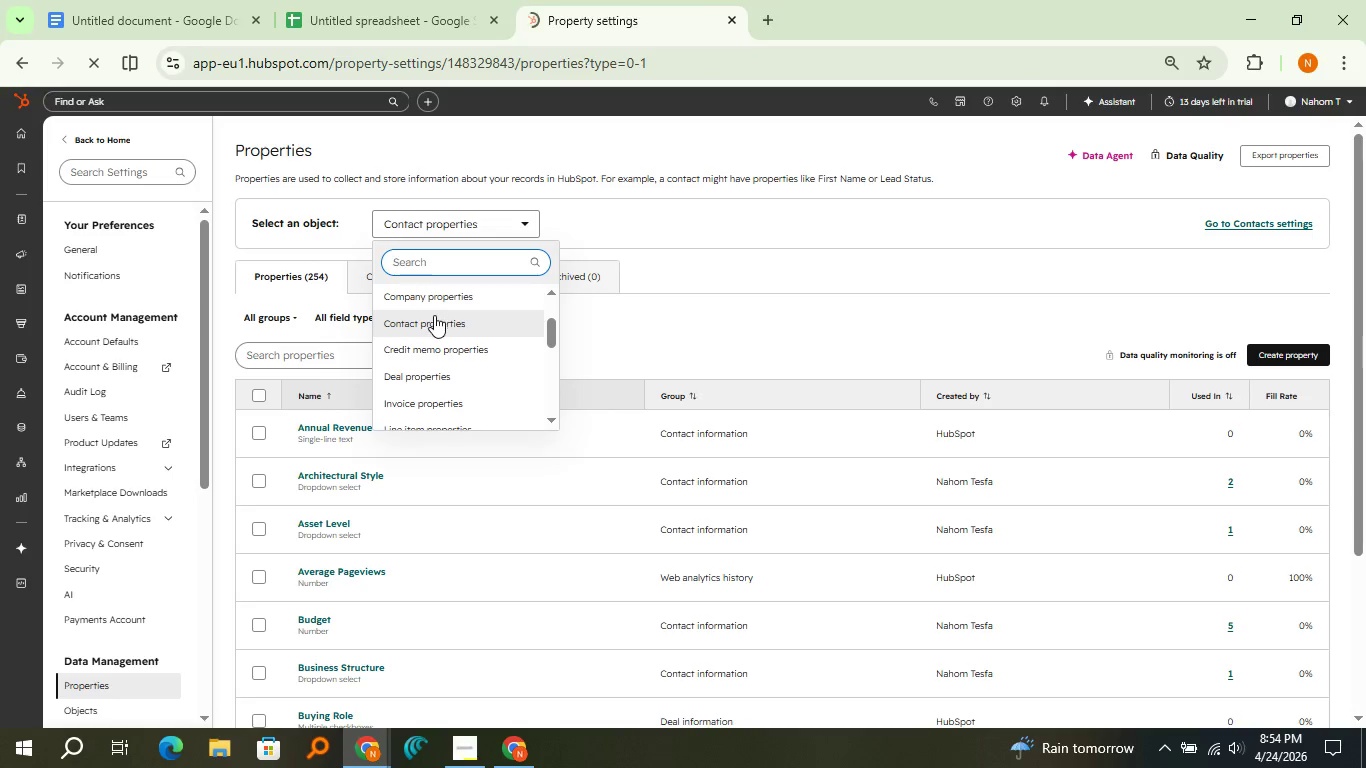 
left_click([434, 315])
 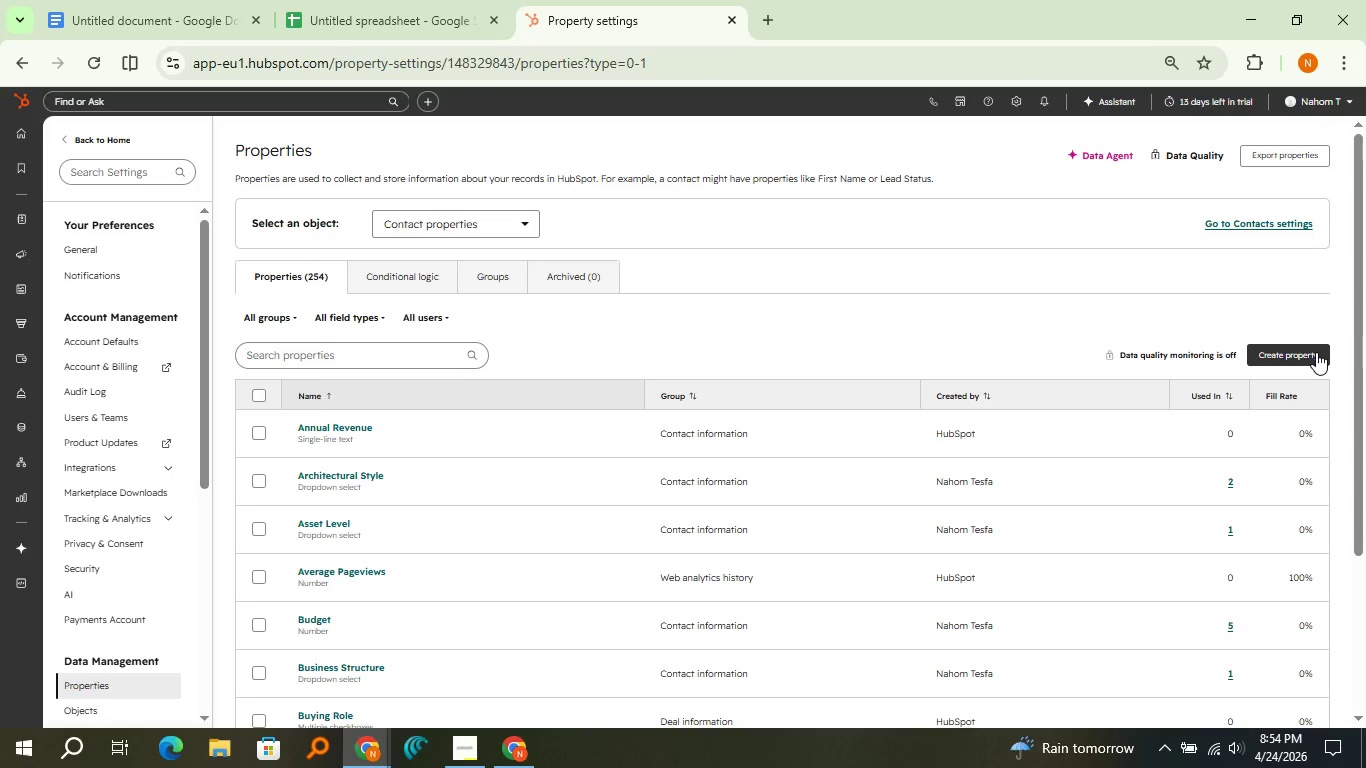 
left_click([1316, 352])
 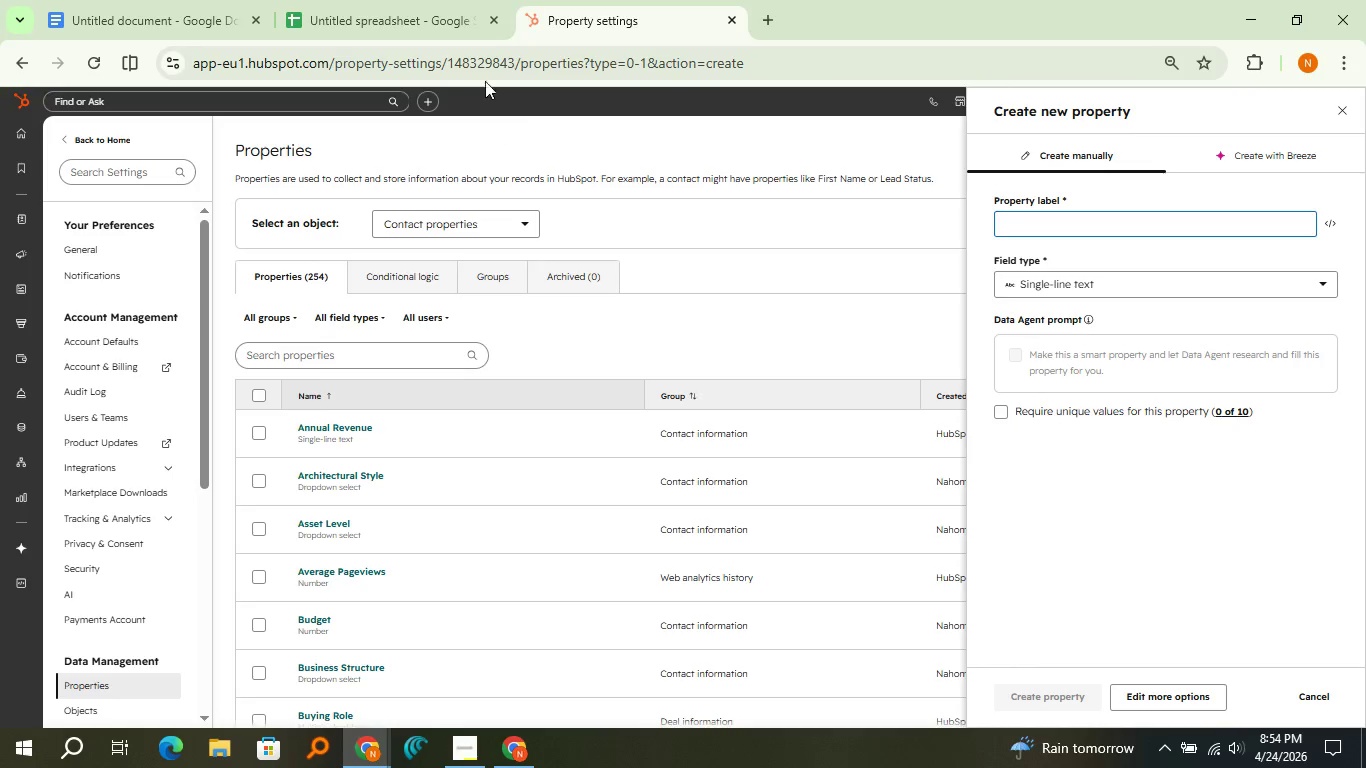 
left_click([447, 18])
 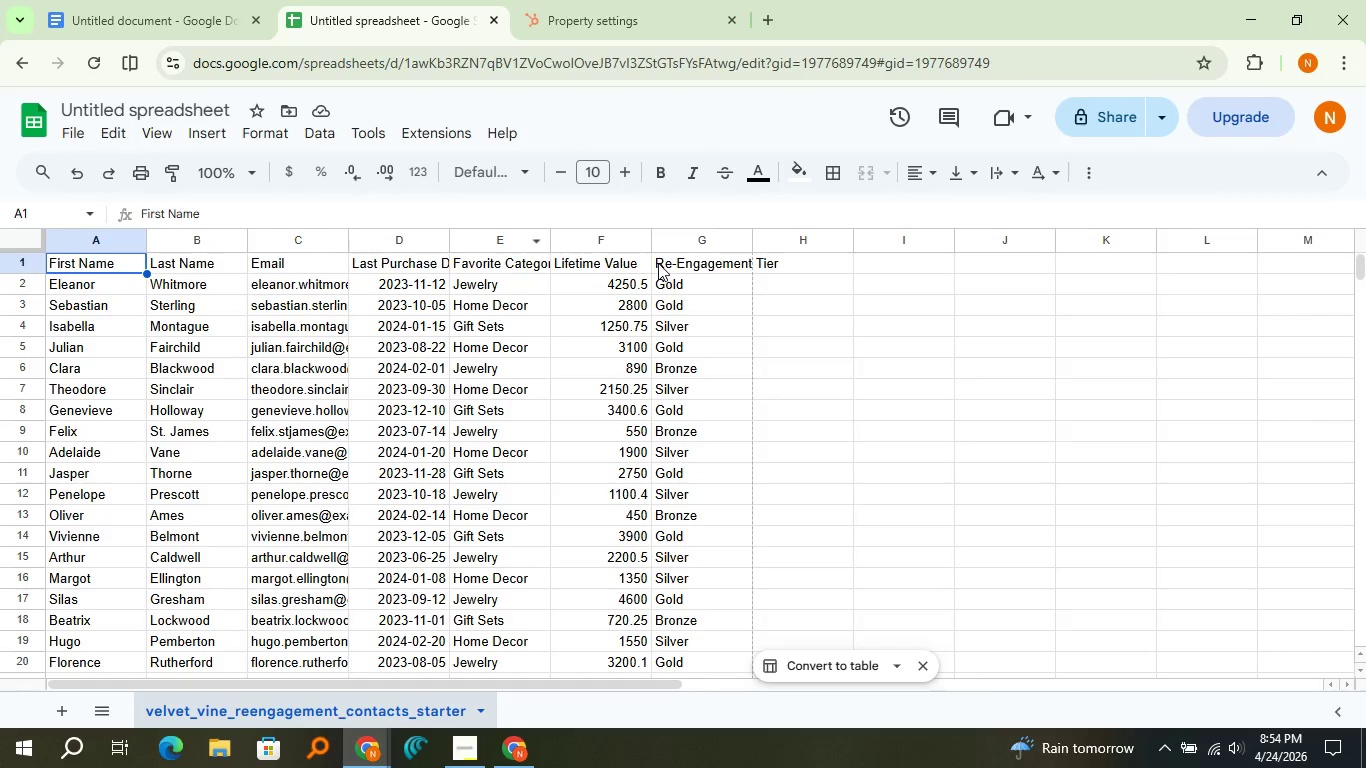 
left_click([658, 263])
 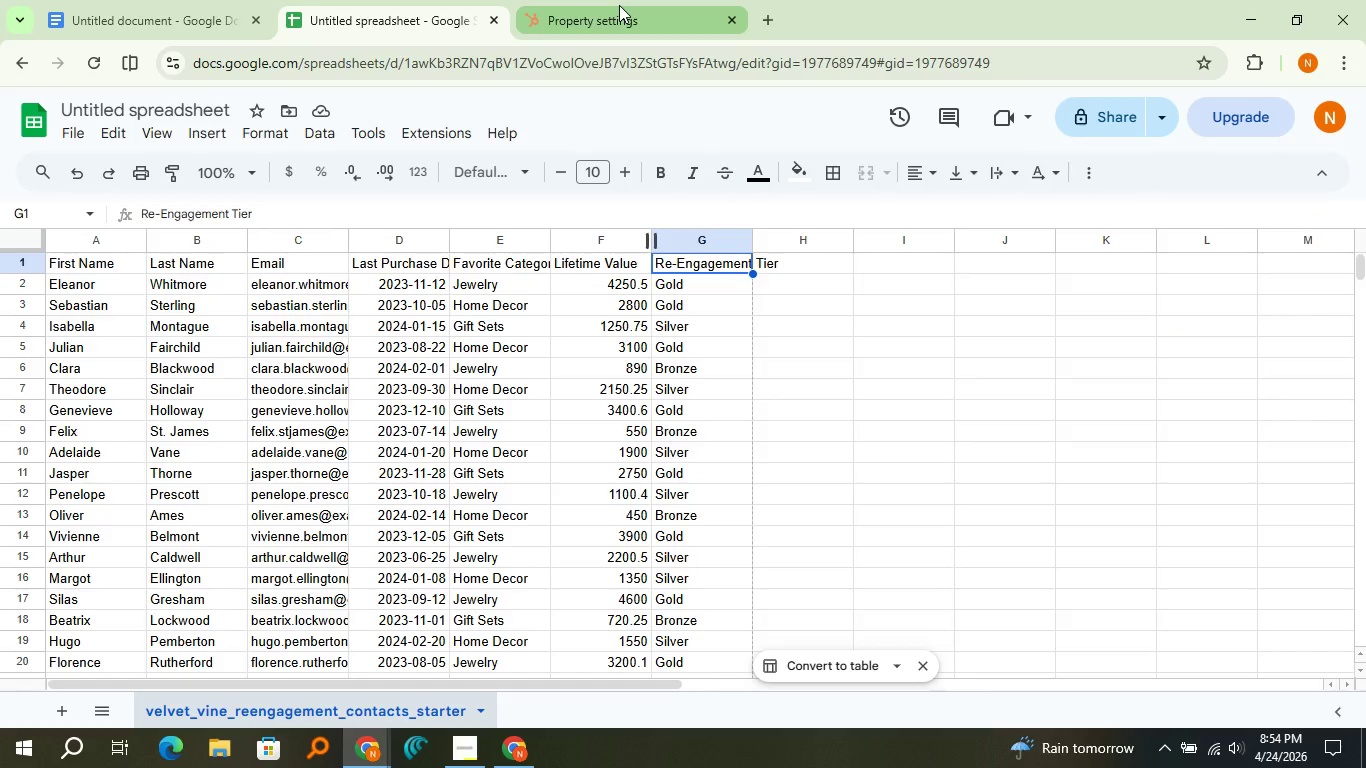 
left_click([619, 5])
 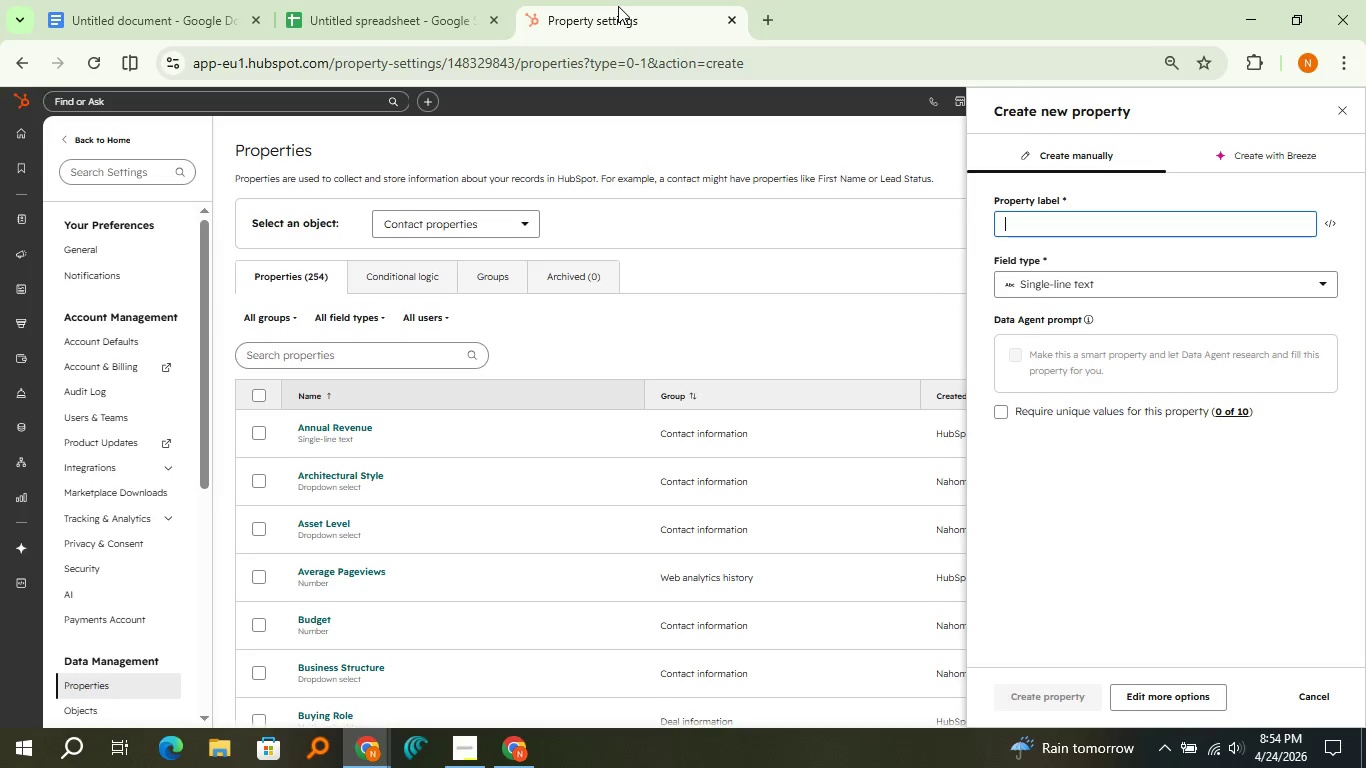 
type(e)
key(Backspace)
type(Re-Engagement Tier)
 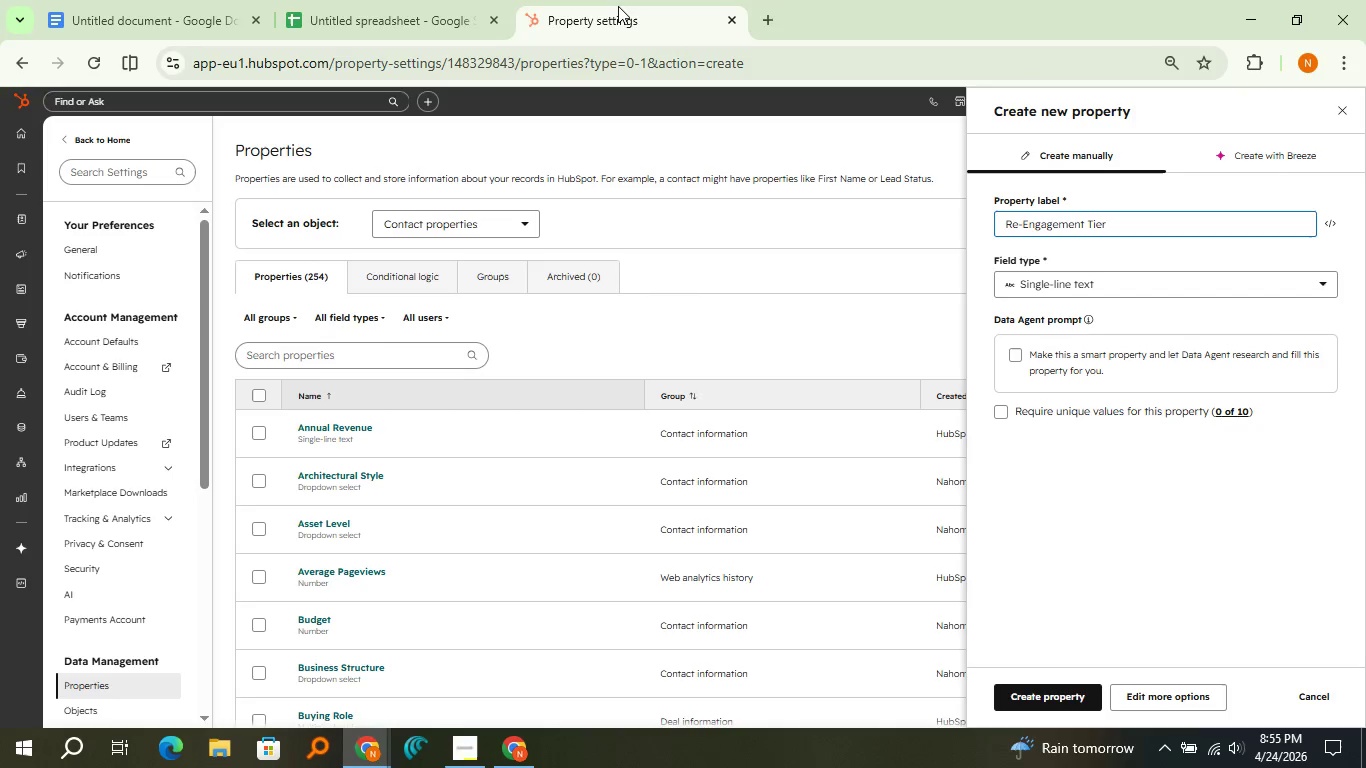 
left_click([1168, 286])
 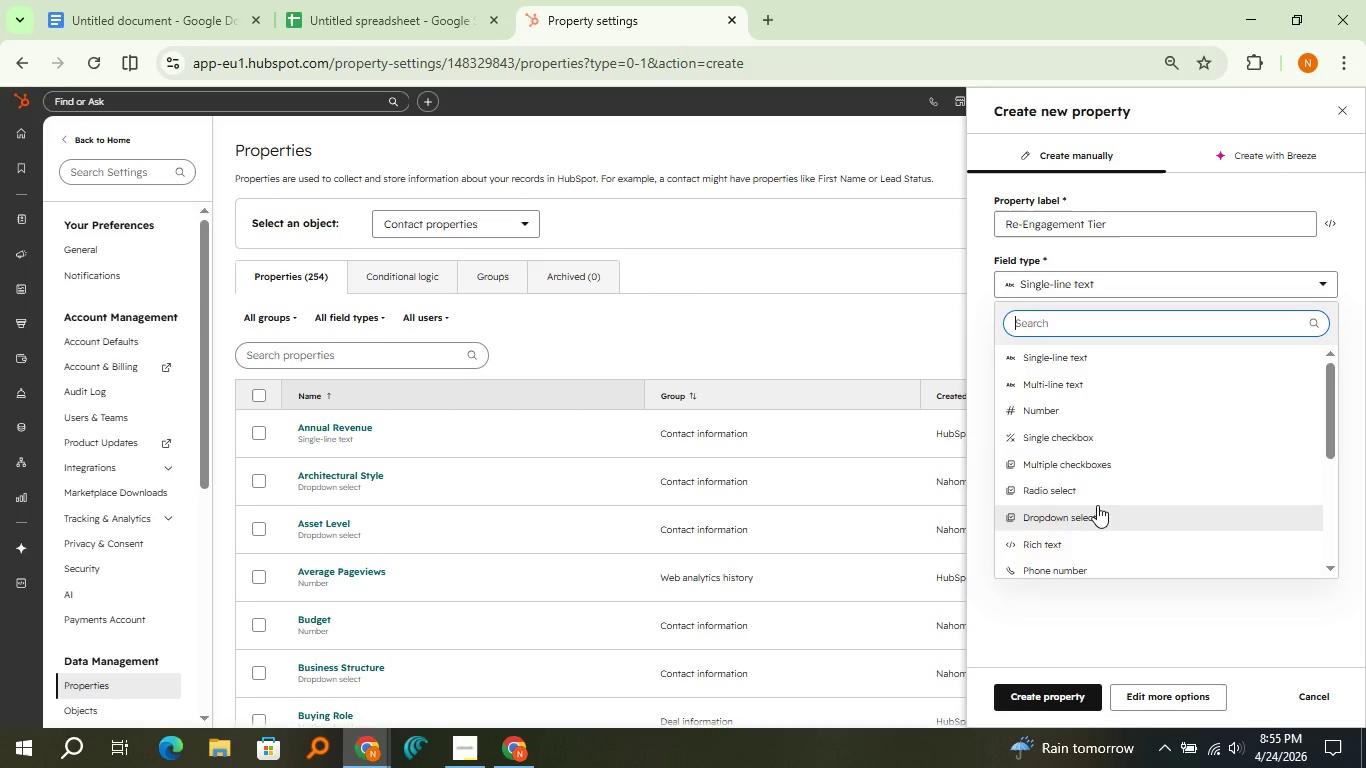 
left_click([1097, 505])
 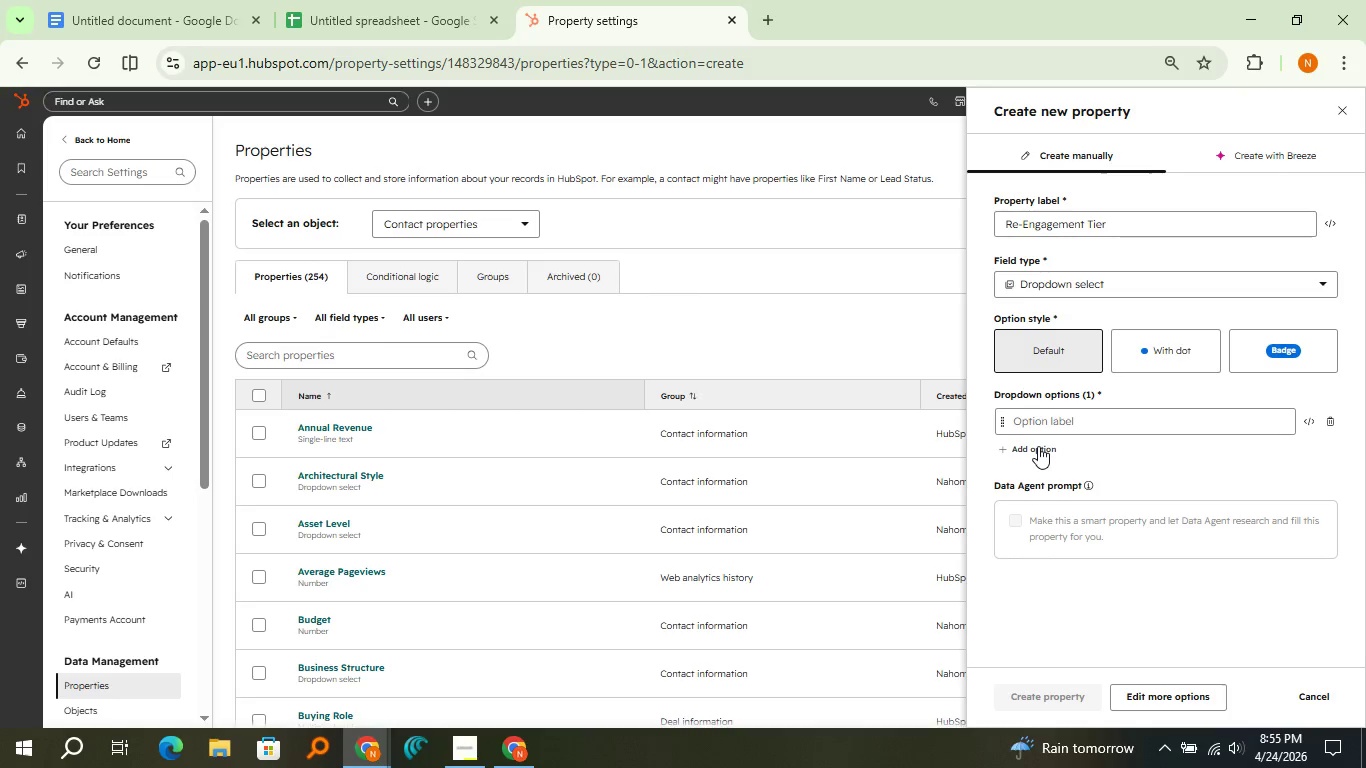 
double_click([1038, 446])
 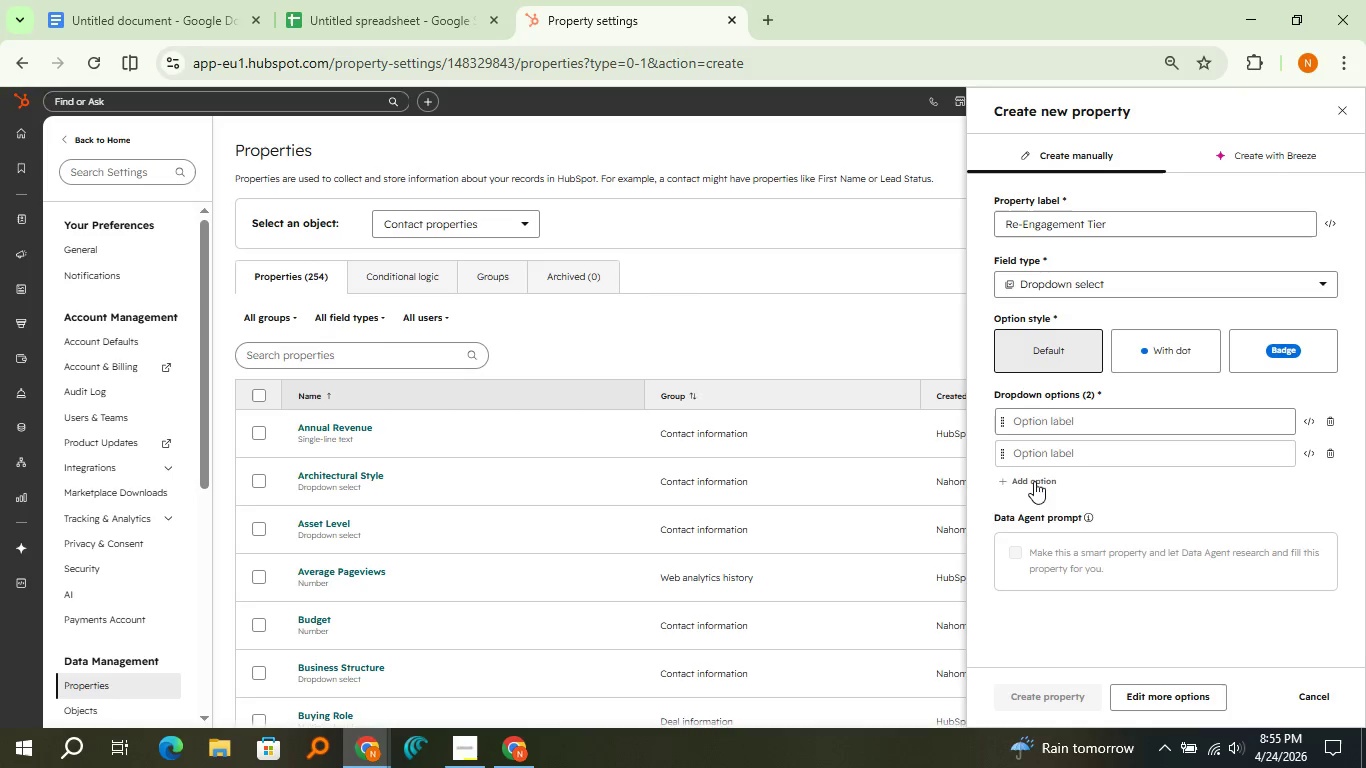 
left_click([1034, 481])
 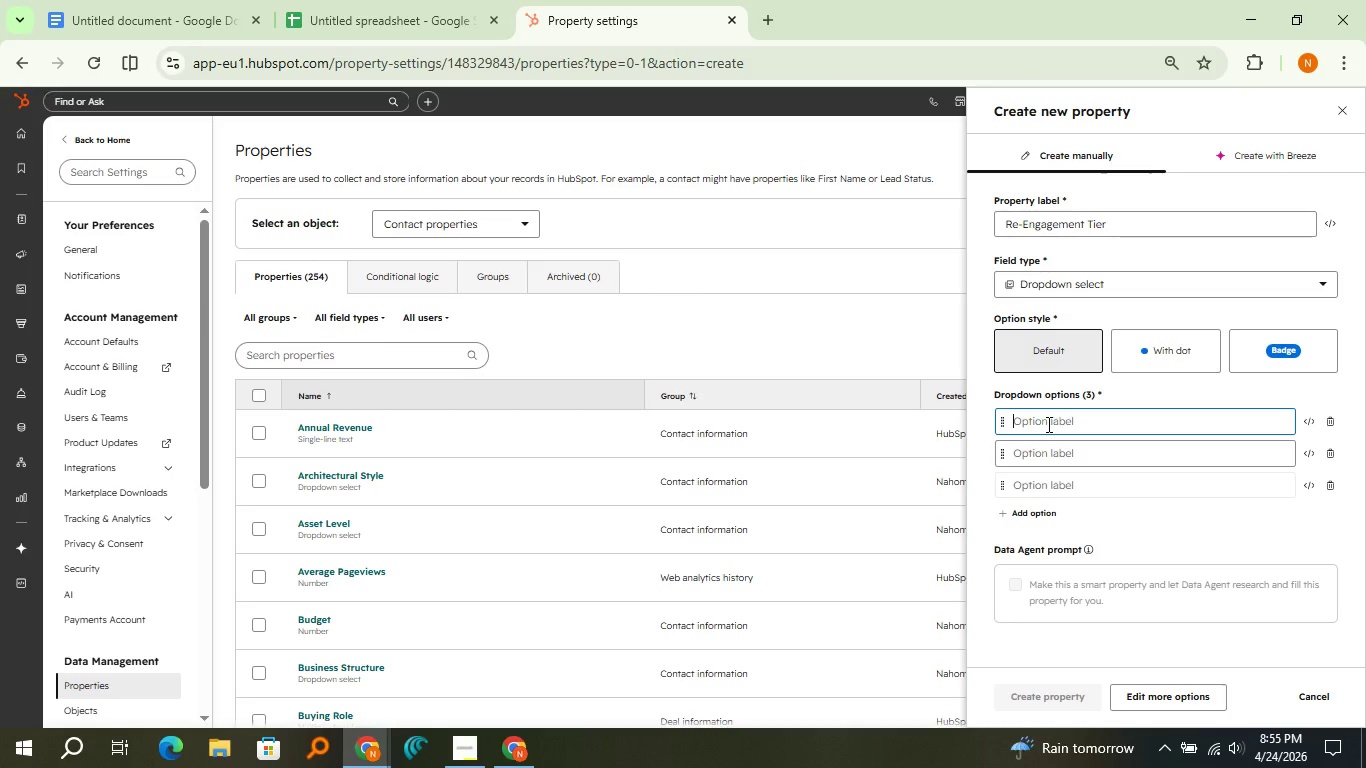 
left_click([1047, 424])
 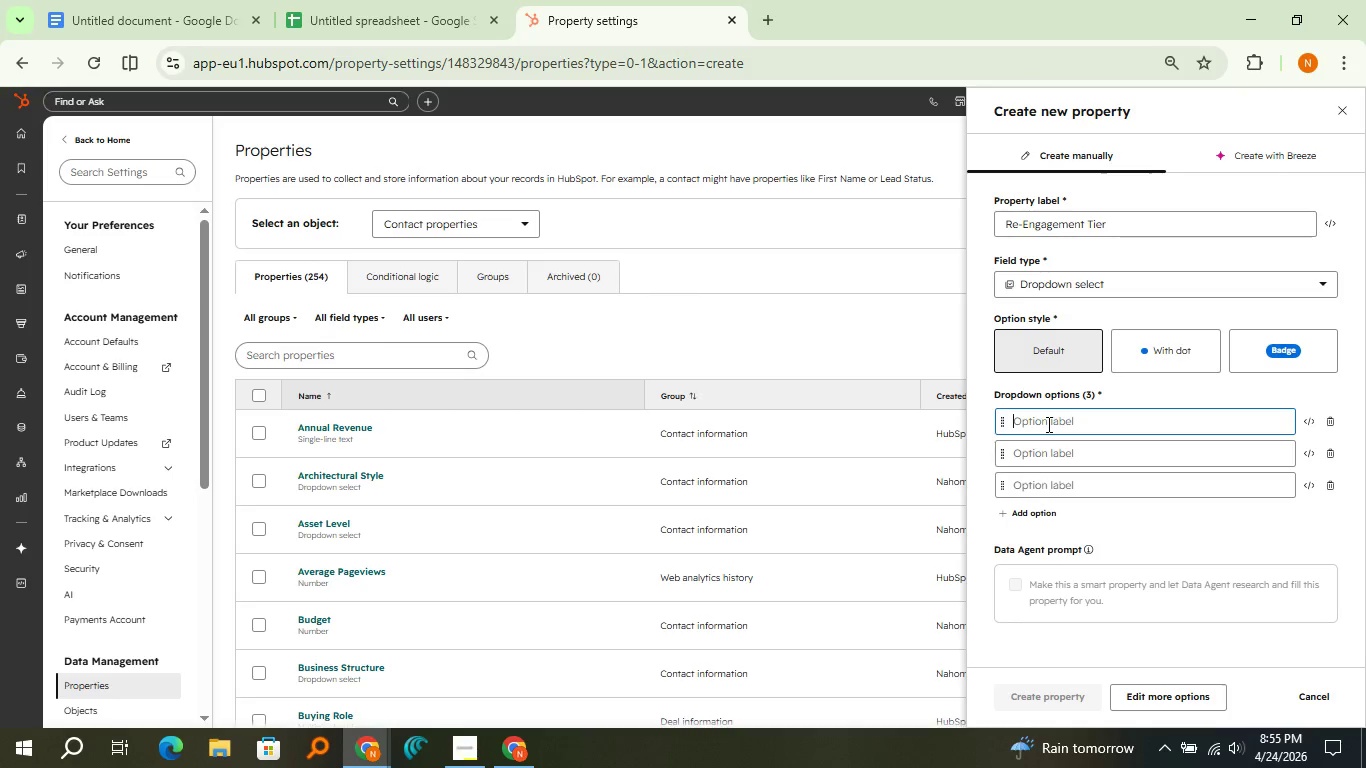 
type(Gold)
 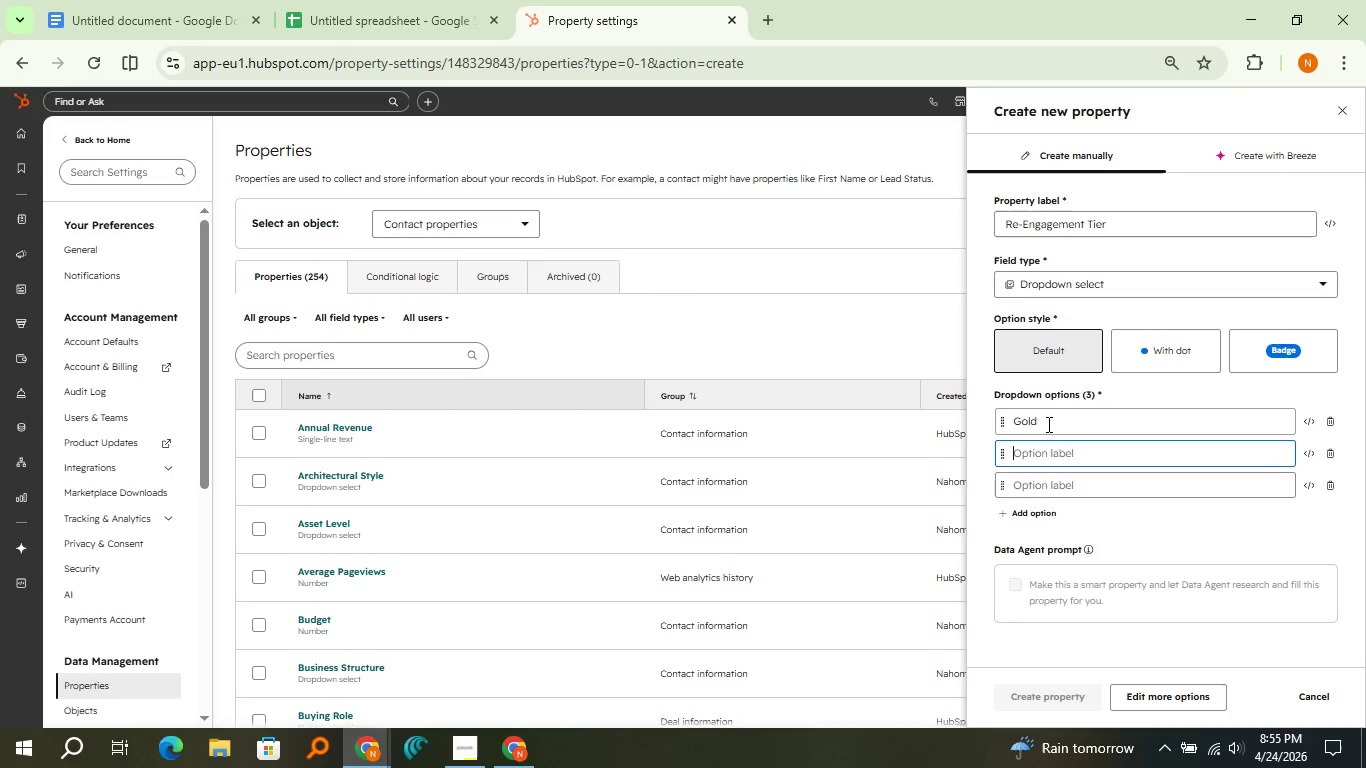 
key(ArrowDown)
 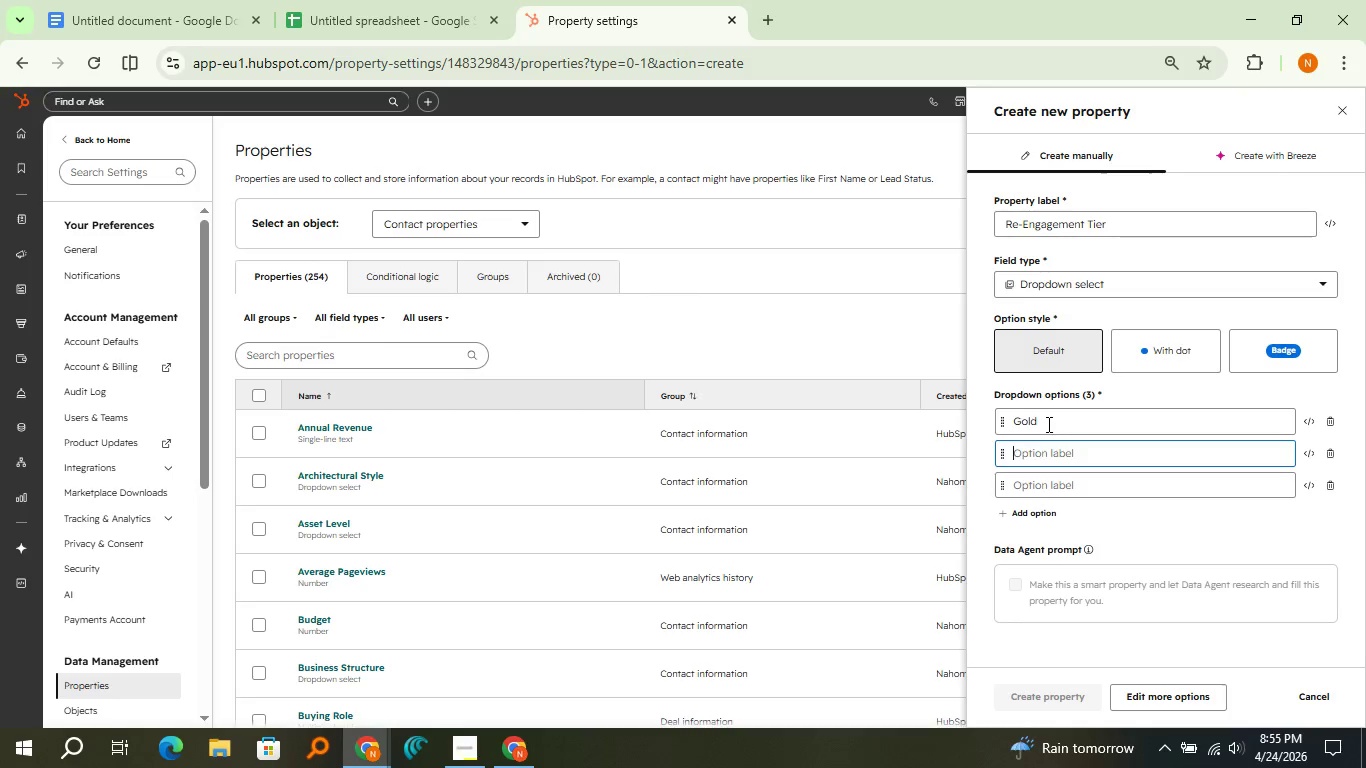 
type(Silver)
 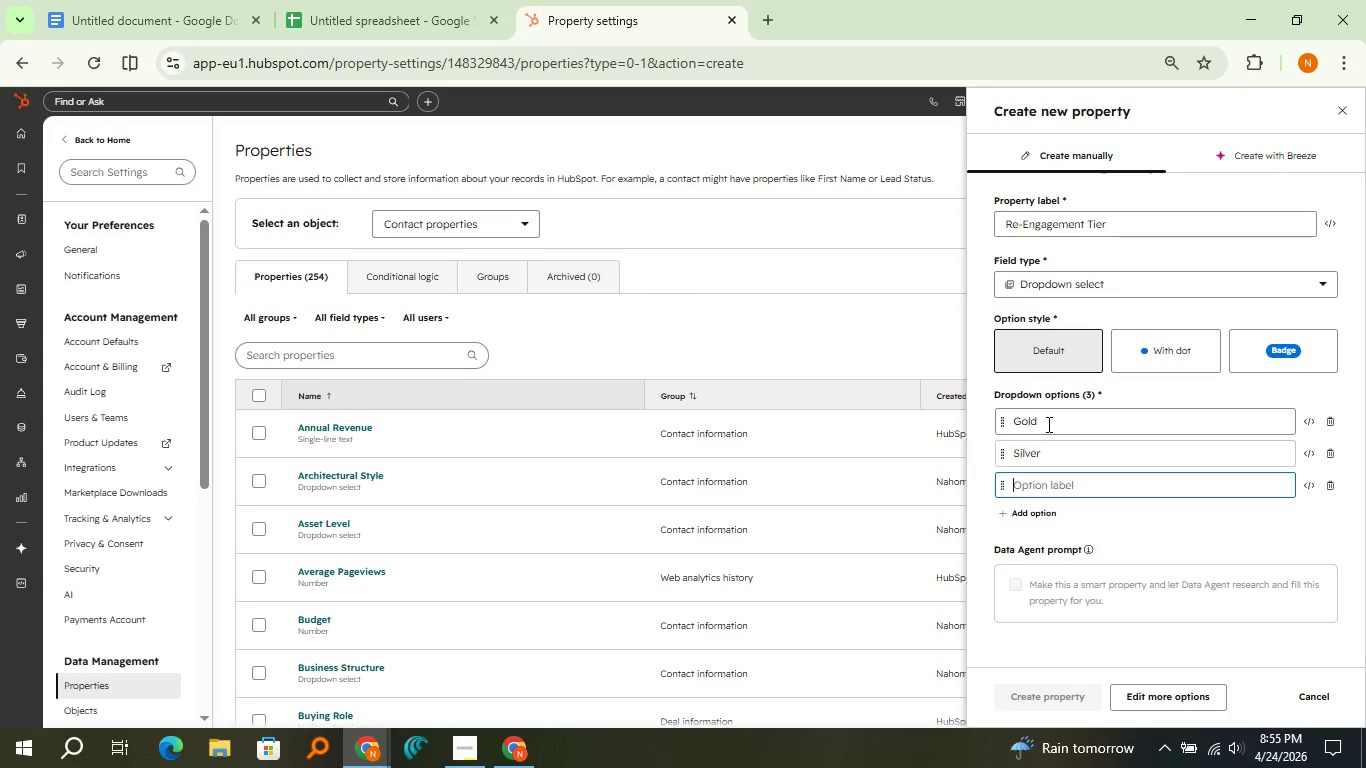 
key(ArrowDown)
 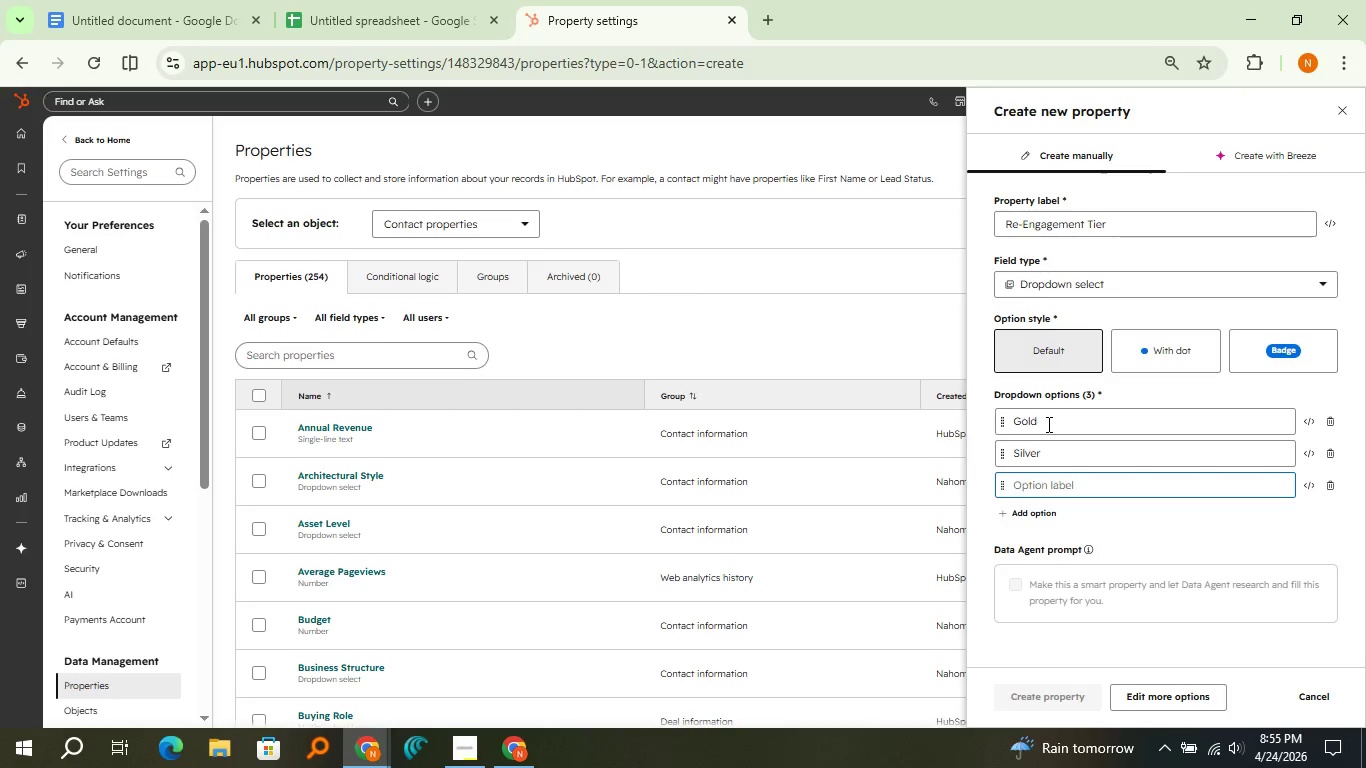 
type(Bronze)
 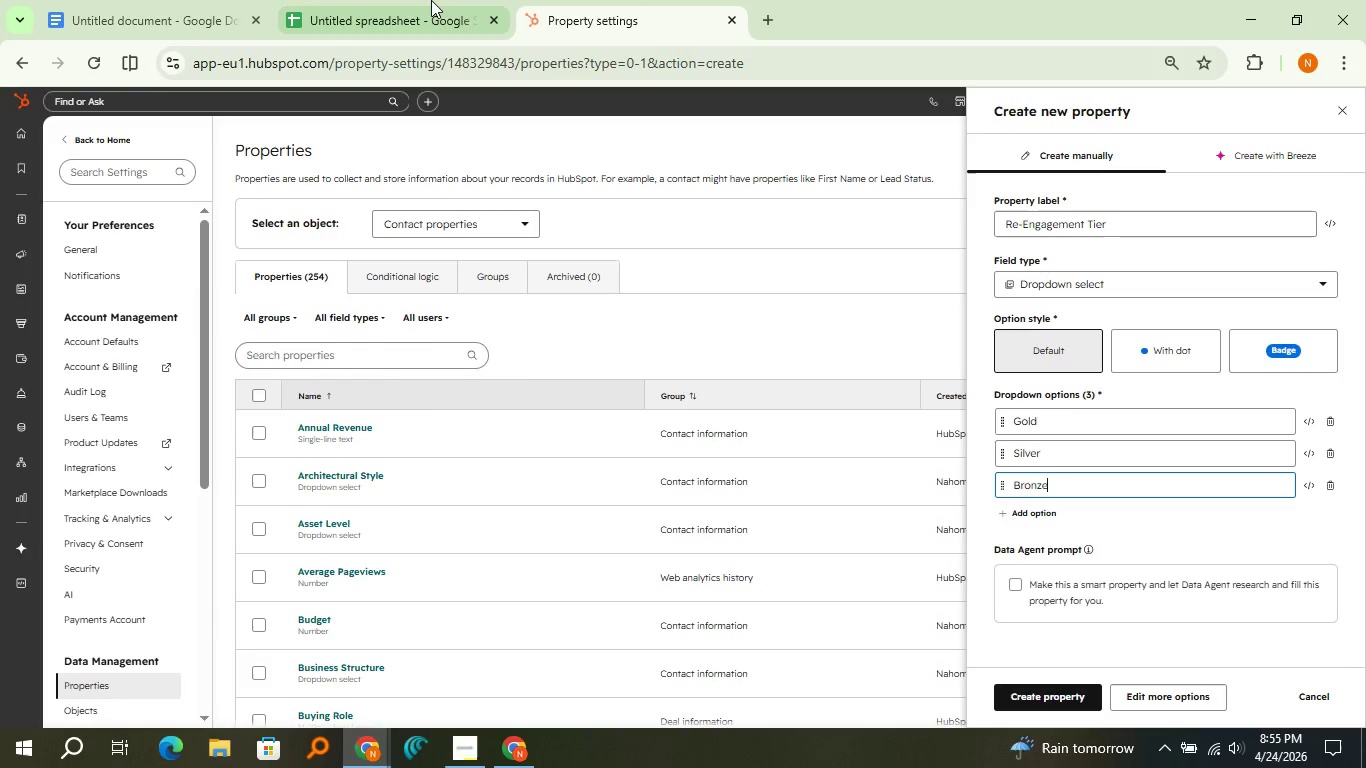 
left_click([431, 0])
 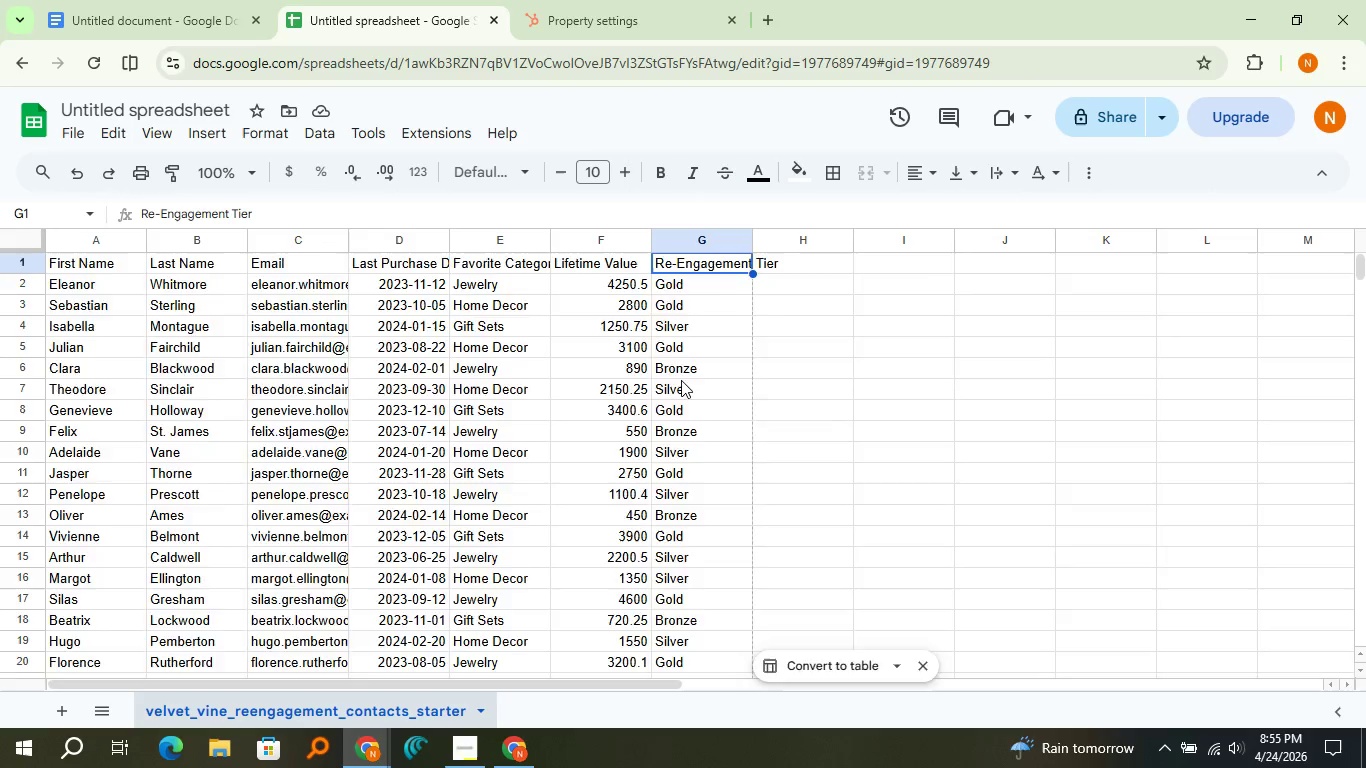 
scroll: coordinate [681, 380], scroll_direction: down, amount: 3.0
 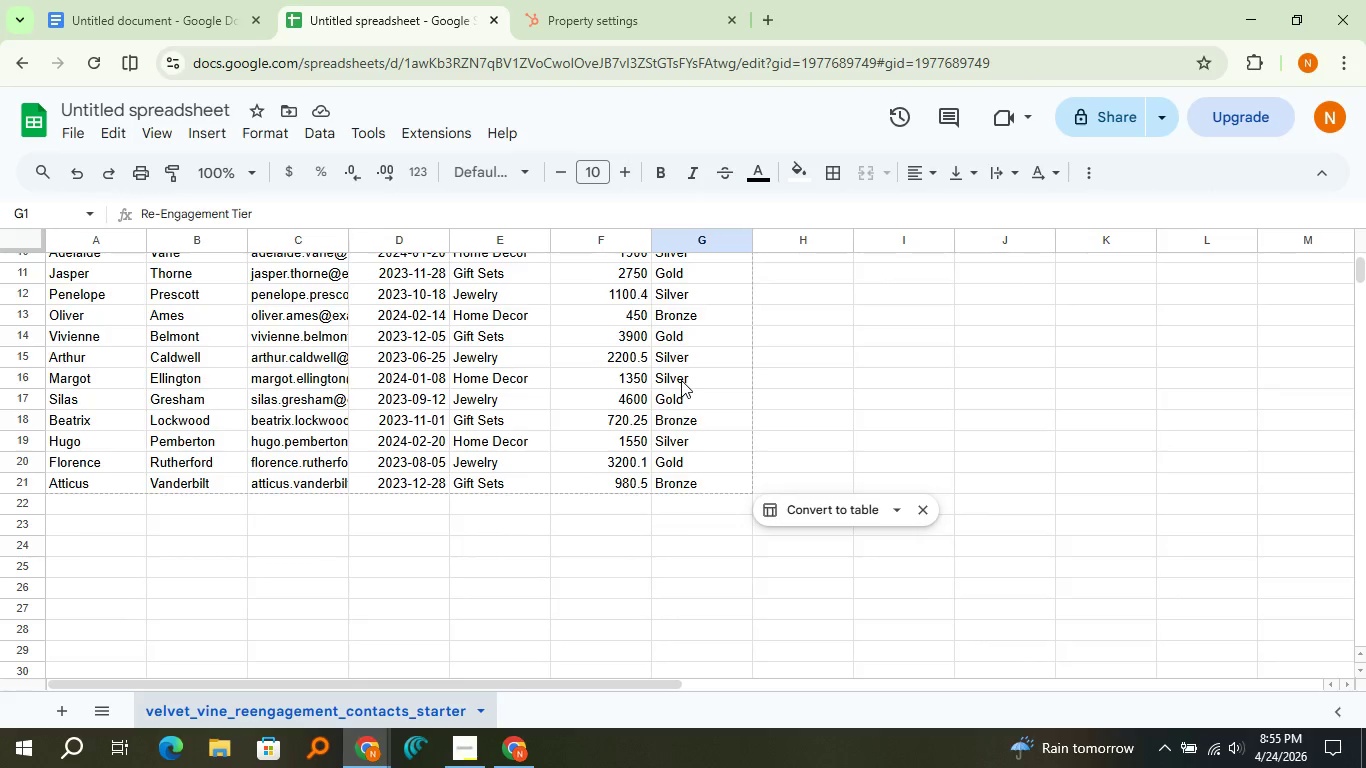 
scroll: coordinate [683, 380], scroll_direction: up, amount: 4.0
 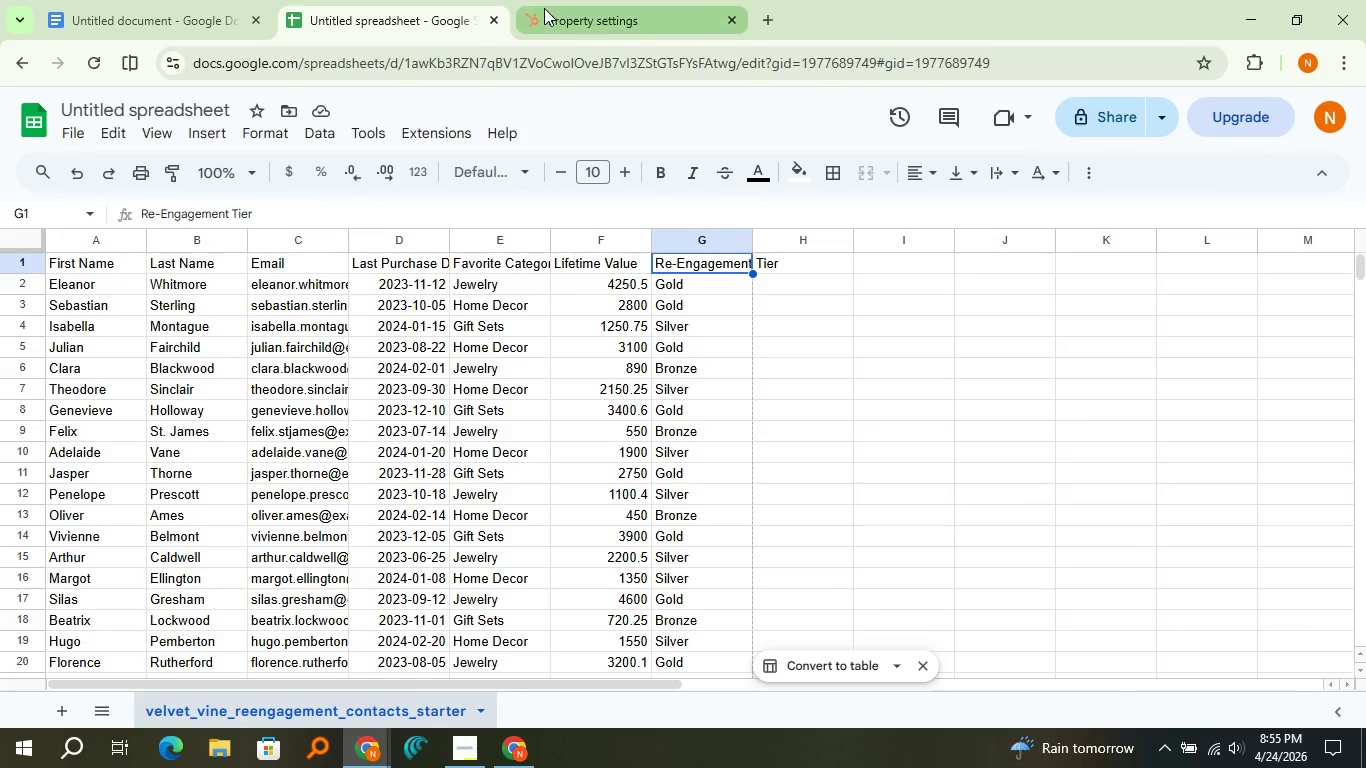 
left_click([544, 8])
 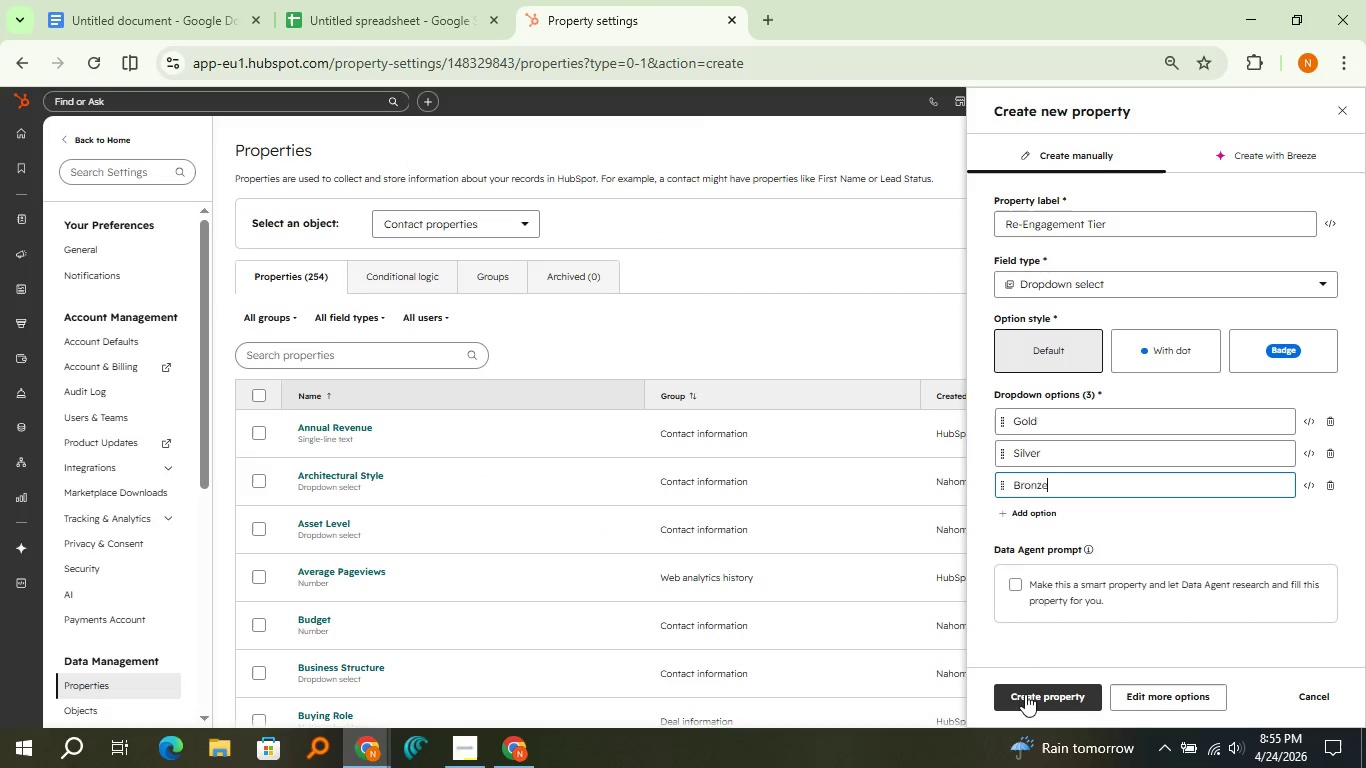 
left_click([1025, 694])
 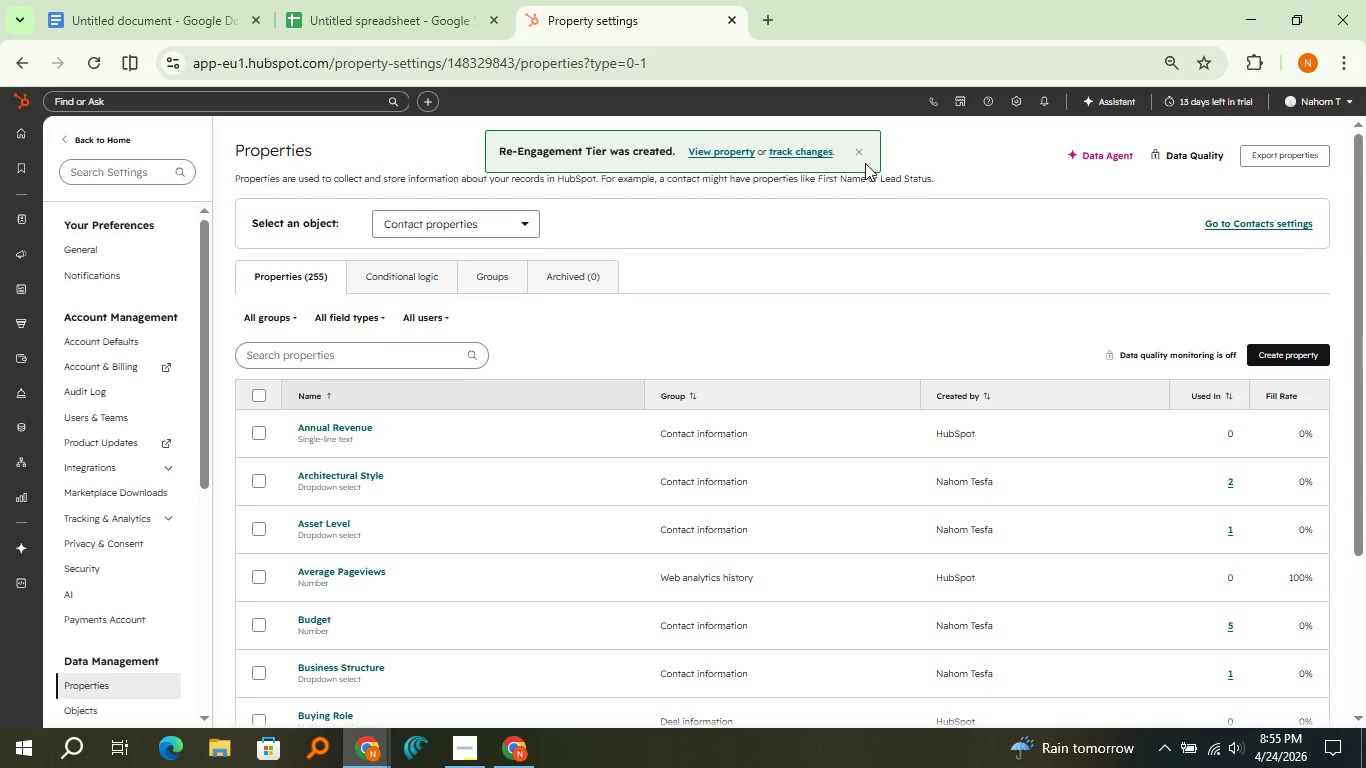 
left_click([863, 156])
 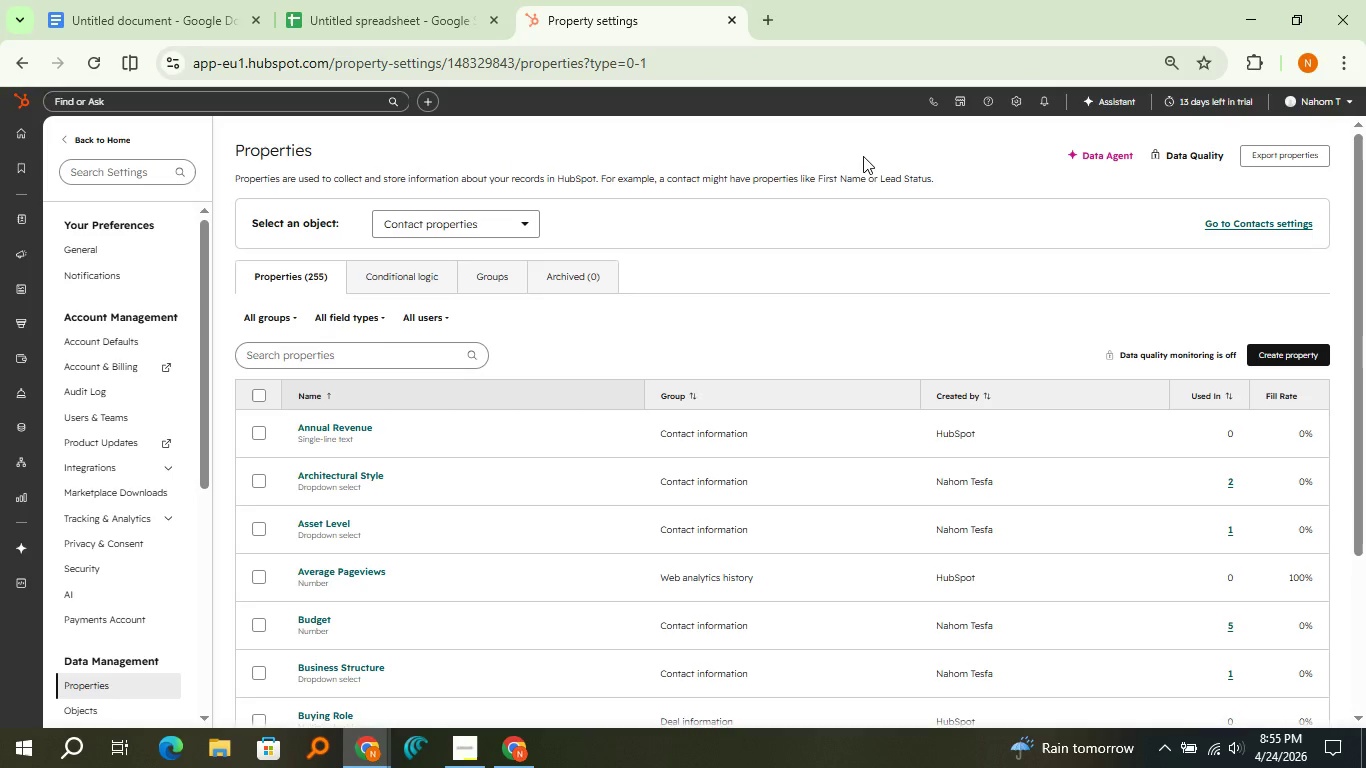 
wait(18.33)
 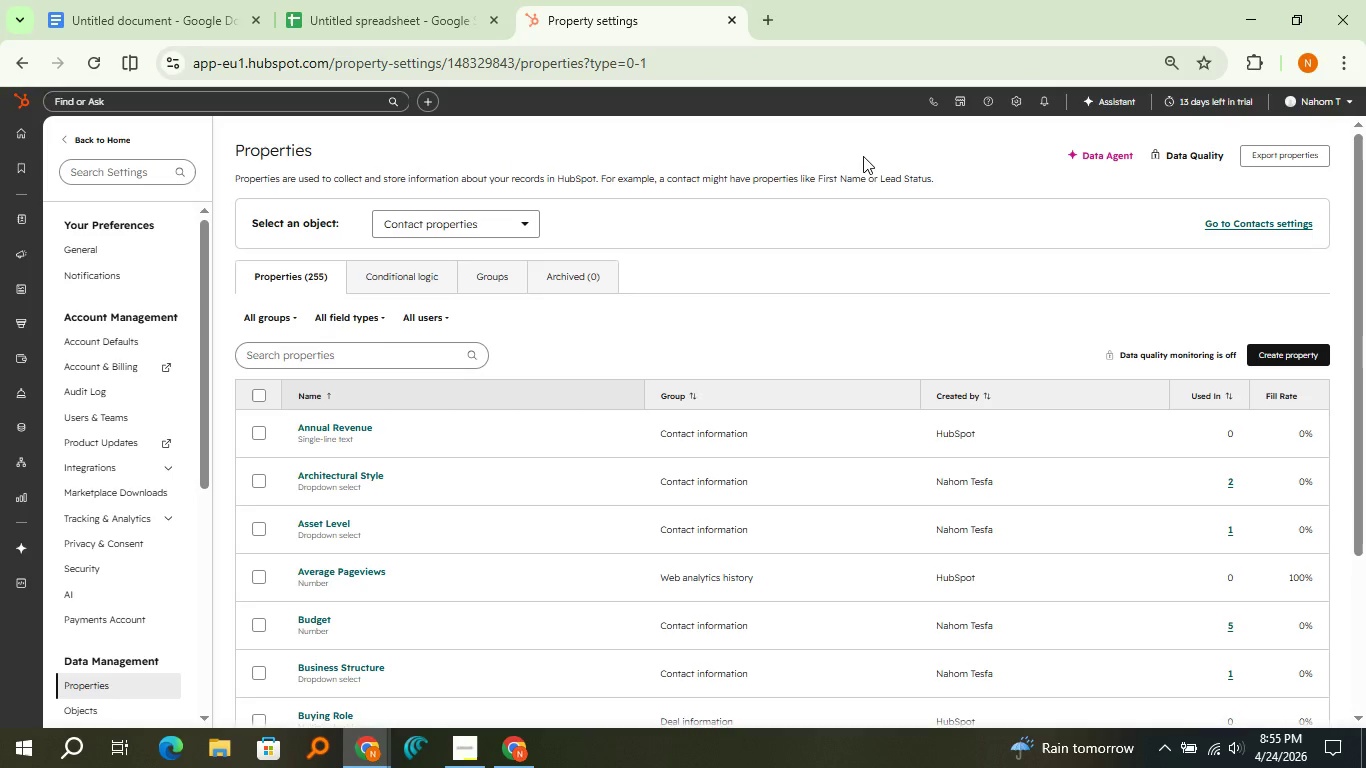 
left_click([235, 0])
 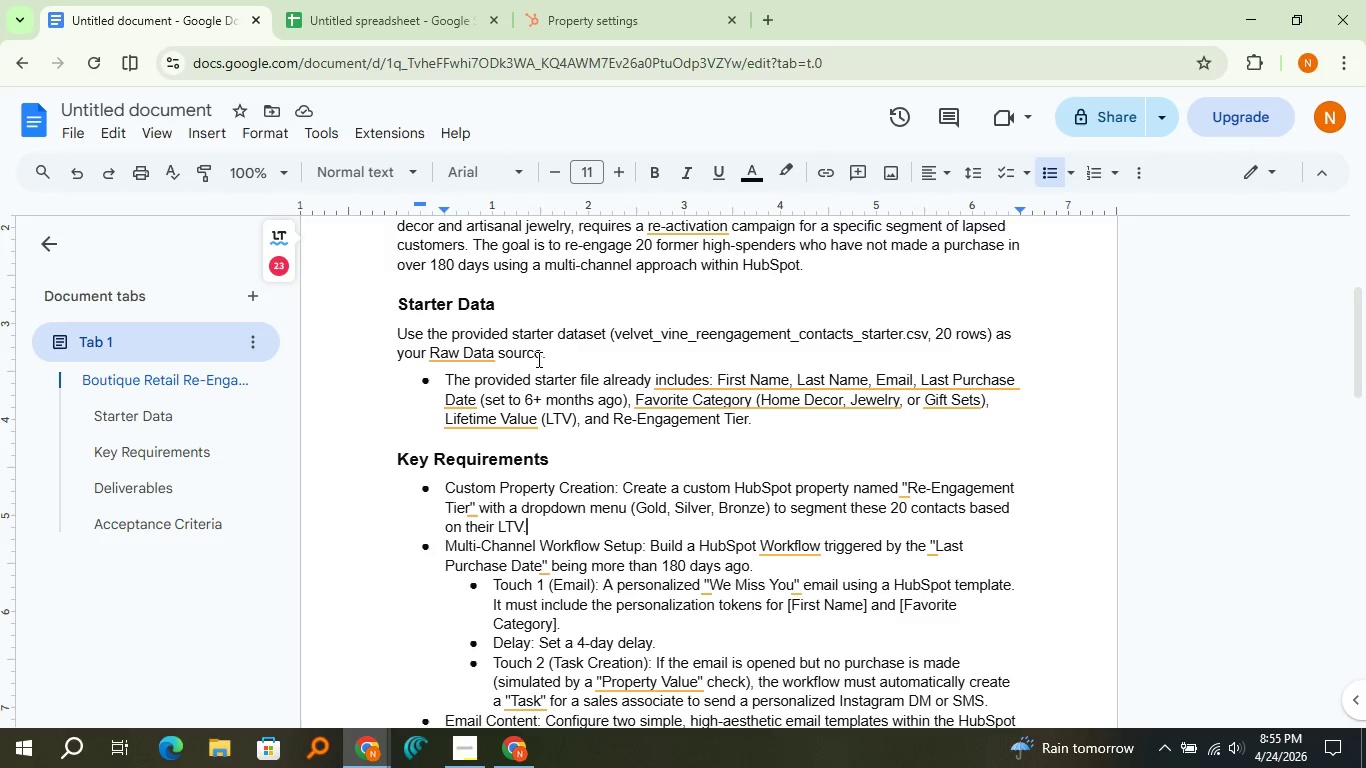 
wait(9.84)
 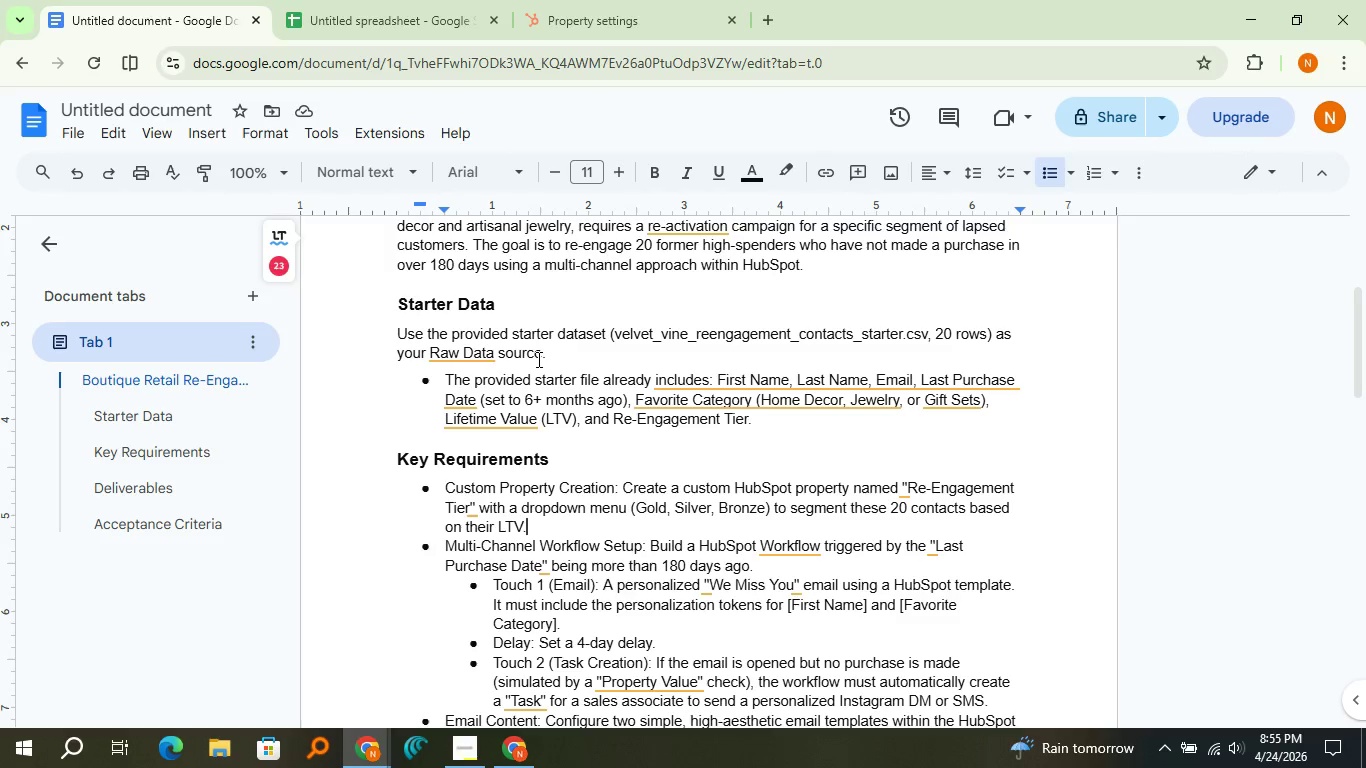 
scroll: coordinate [623, 500], scroll_direction: none, amount: 0.0
 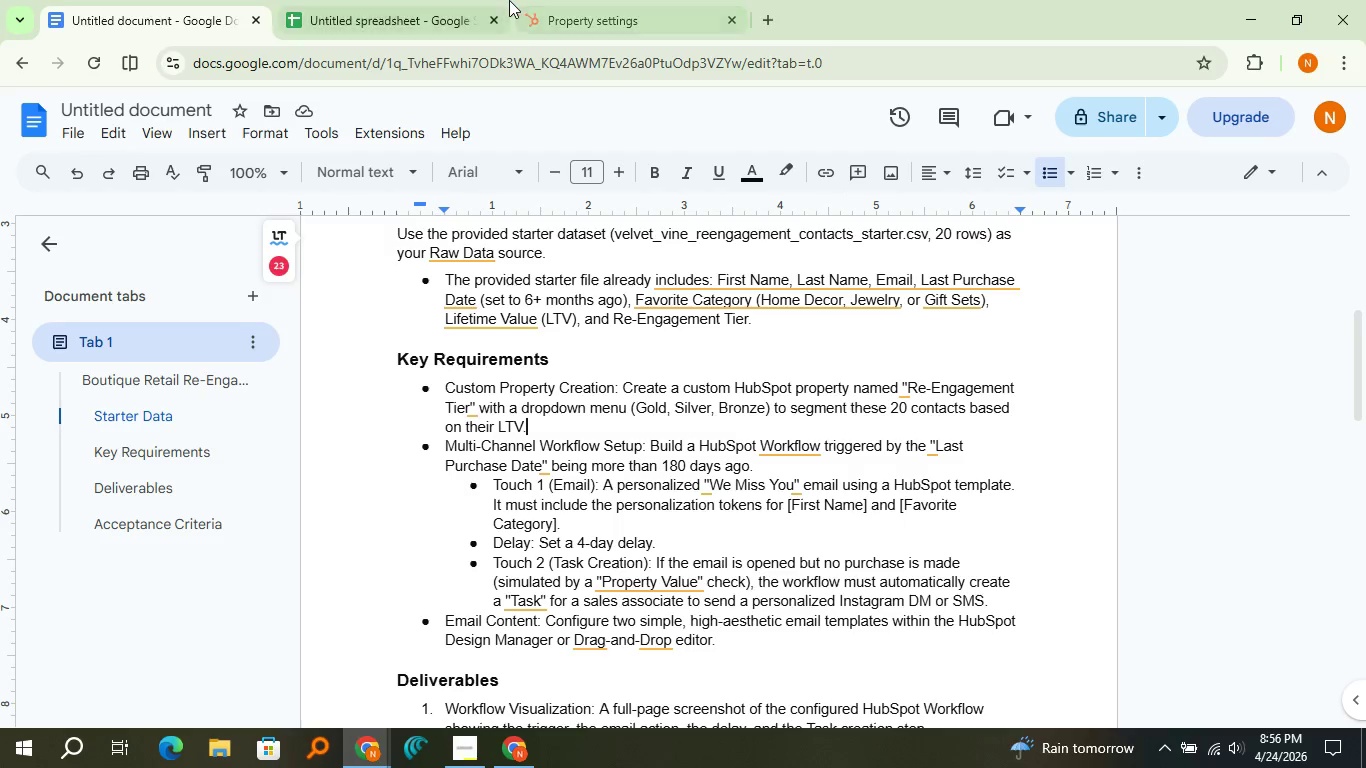 
left_click([481, 1])
 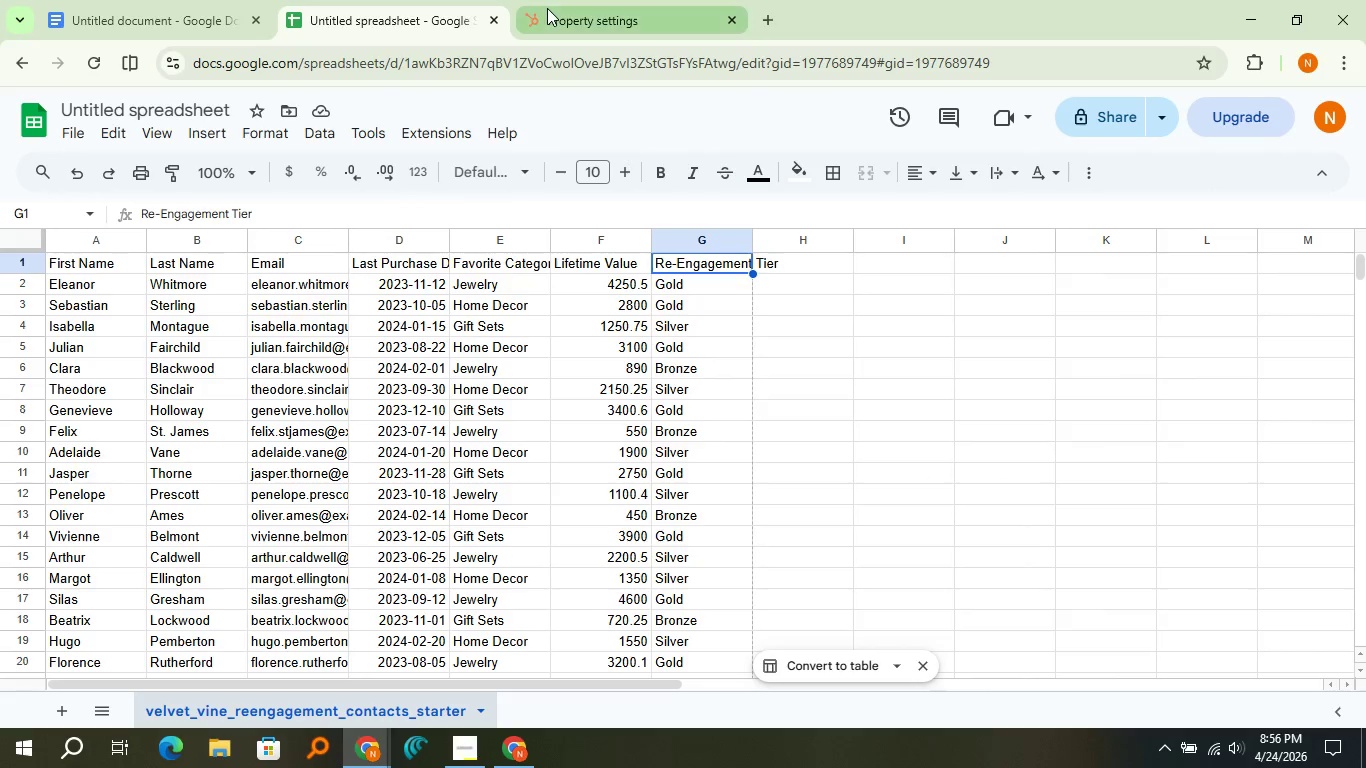 
left_click([547, 8])
 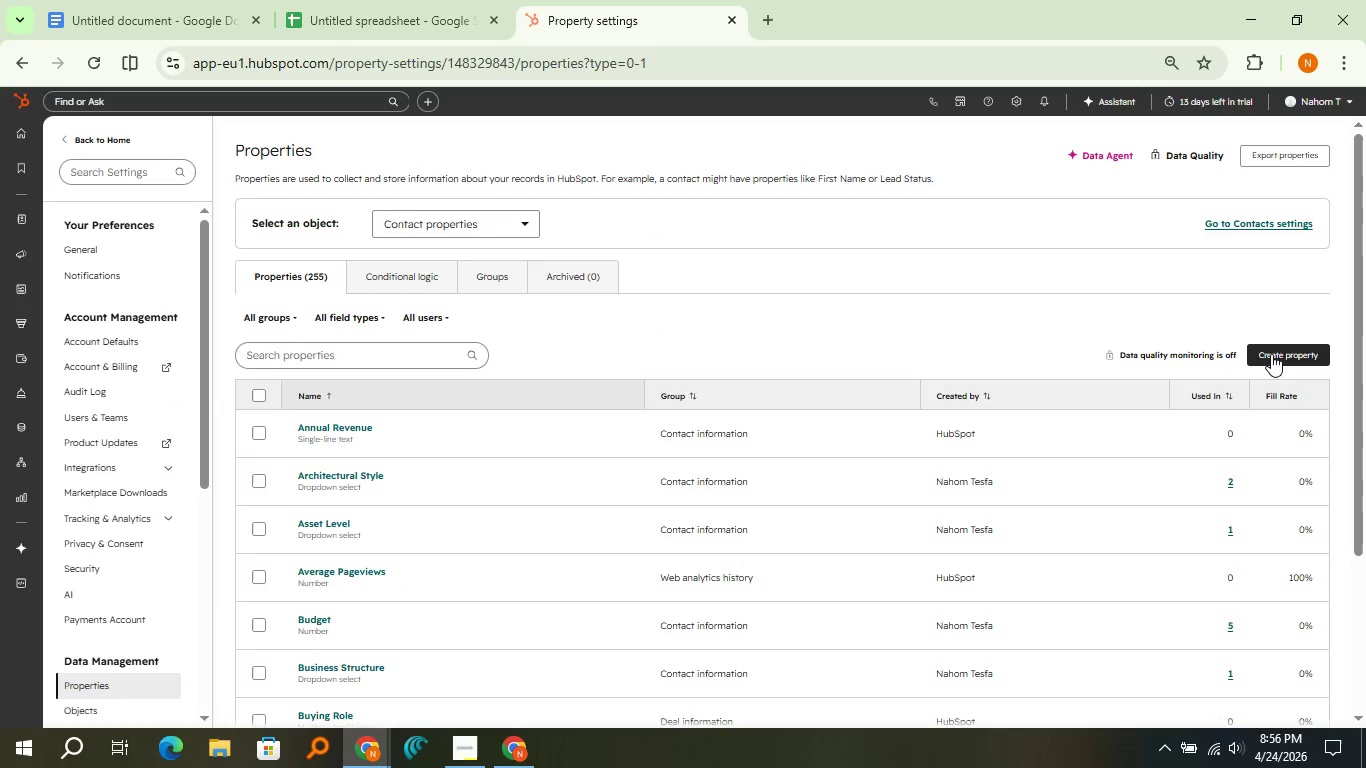 
left_click([1271, 354])
 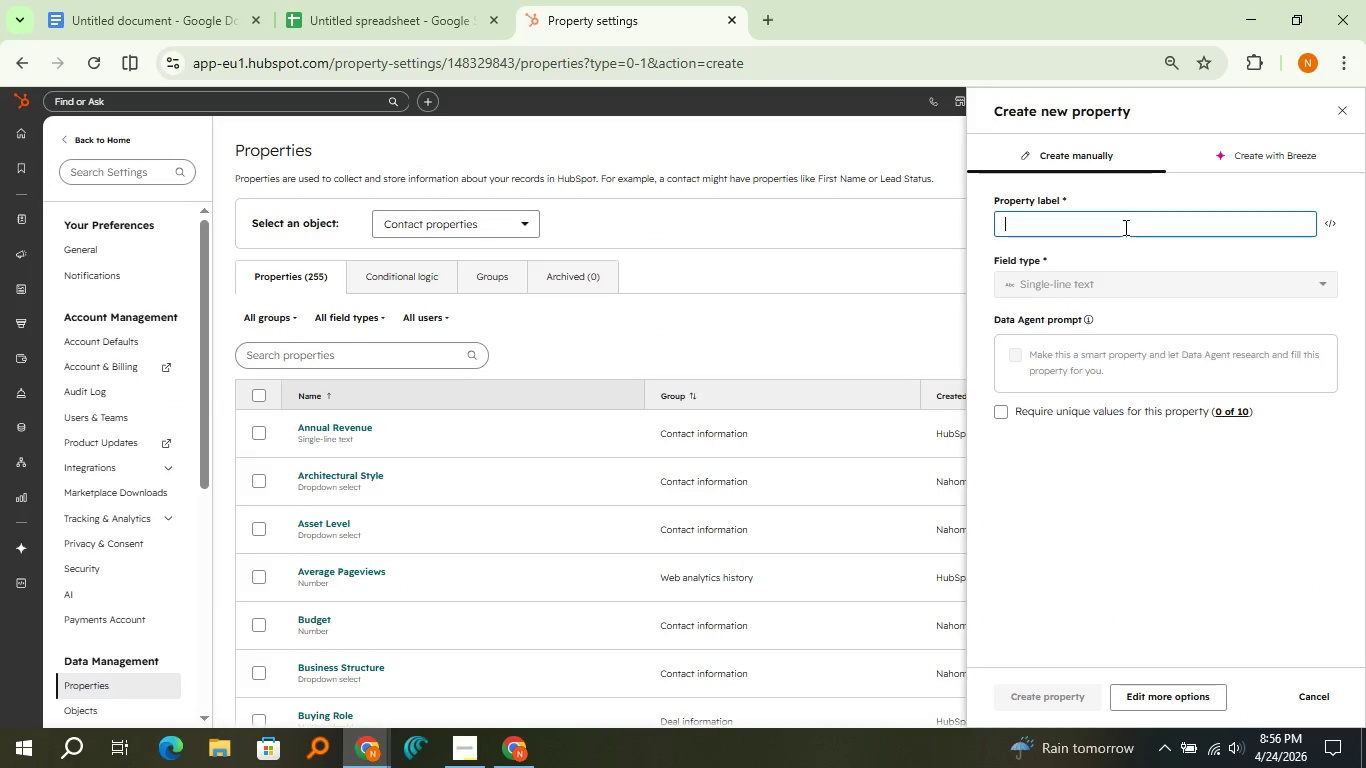 
left_click([1124, 227])
 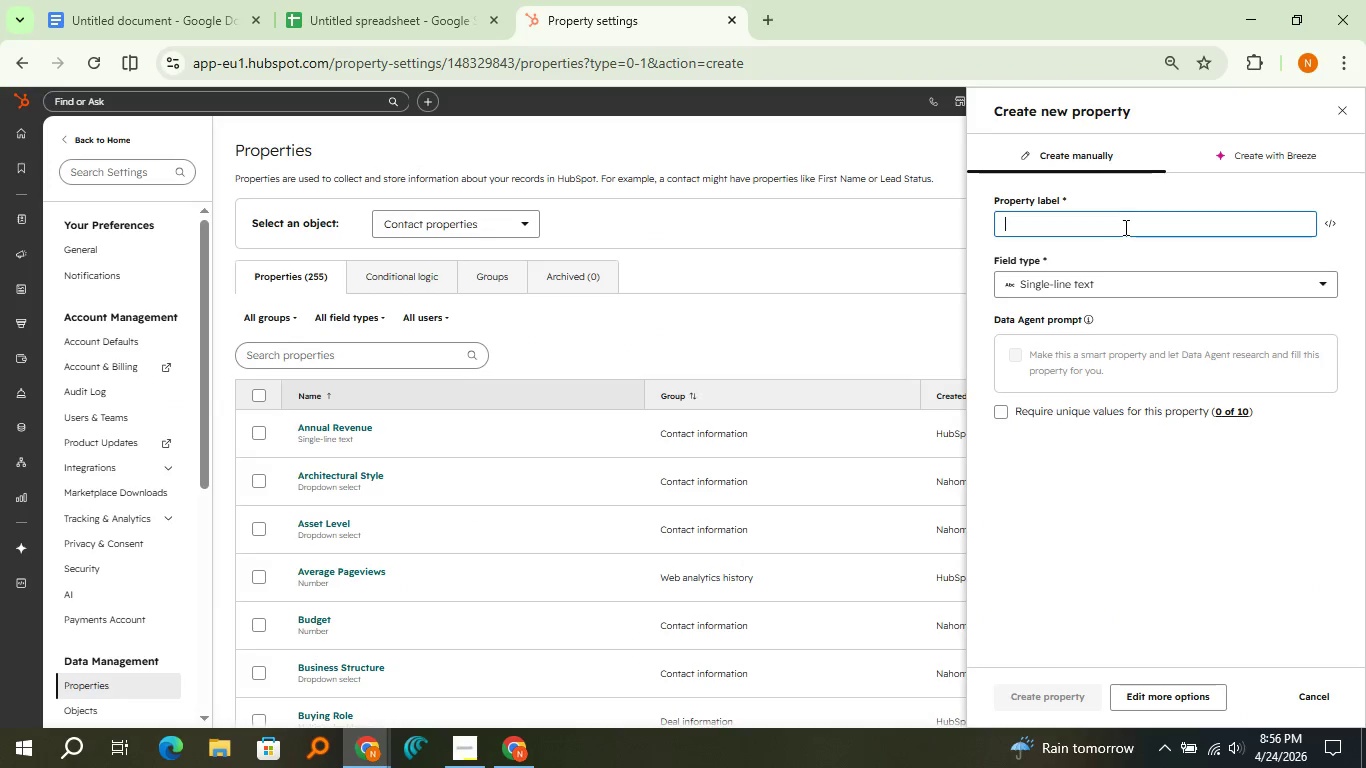 
type(Favorite CA)
key(Backspace)
type(ategory)
 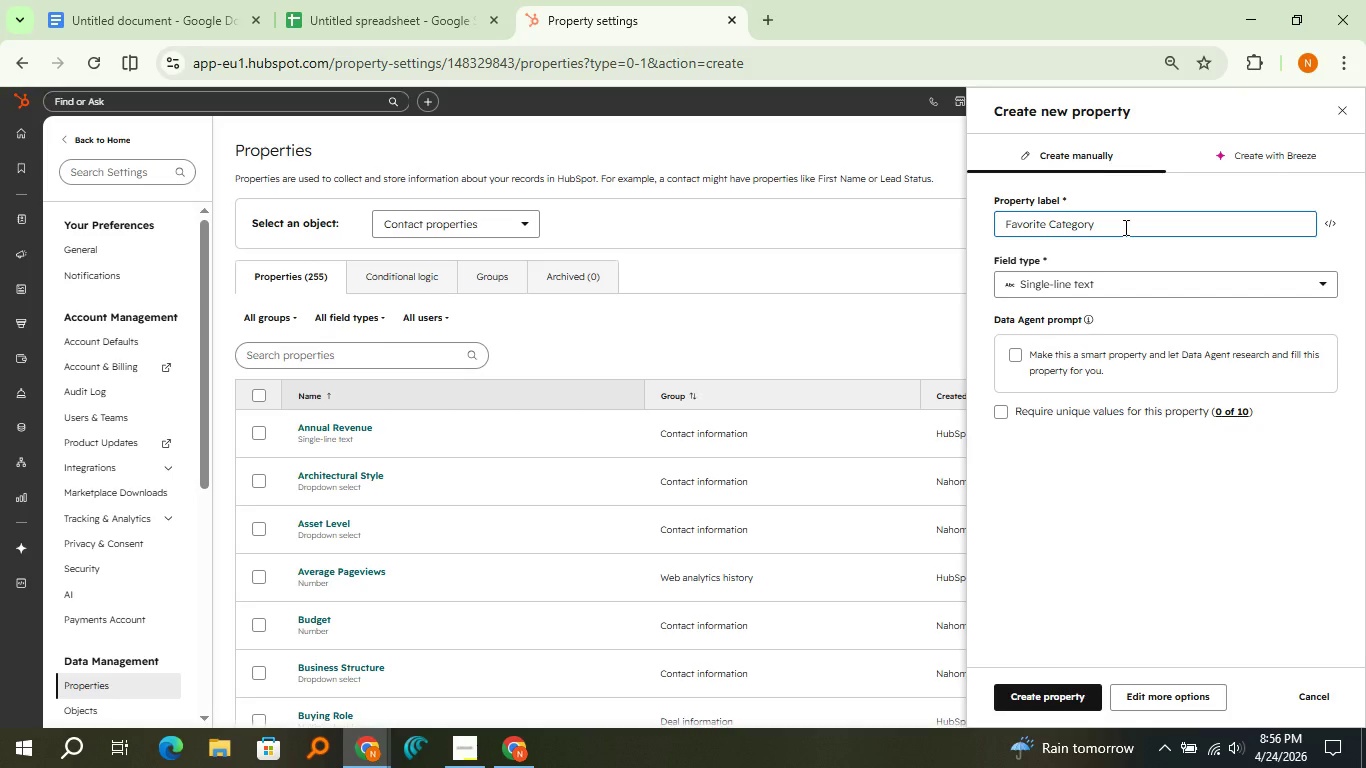 
left_click([1136, 275])
 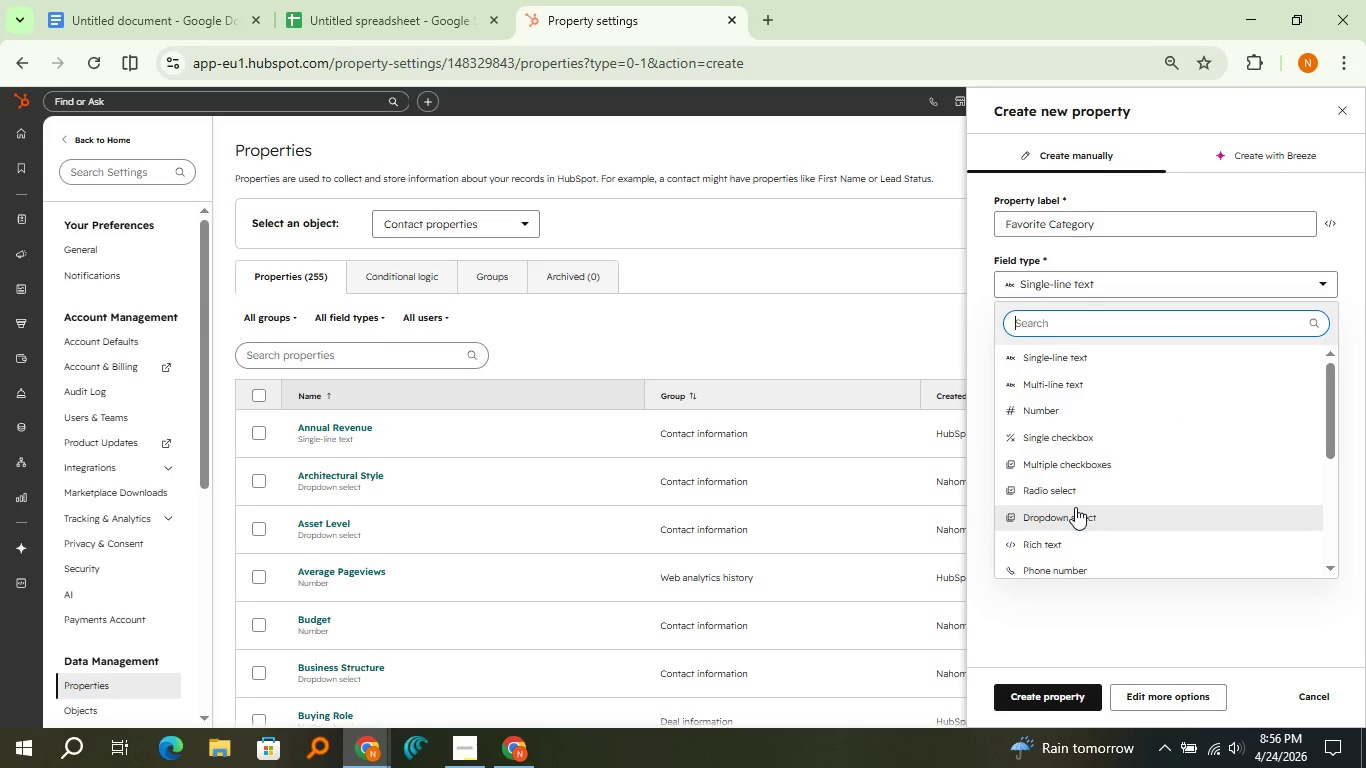 
left_click([1075, 507])
 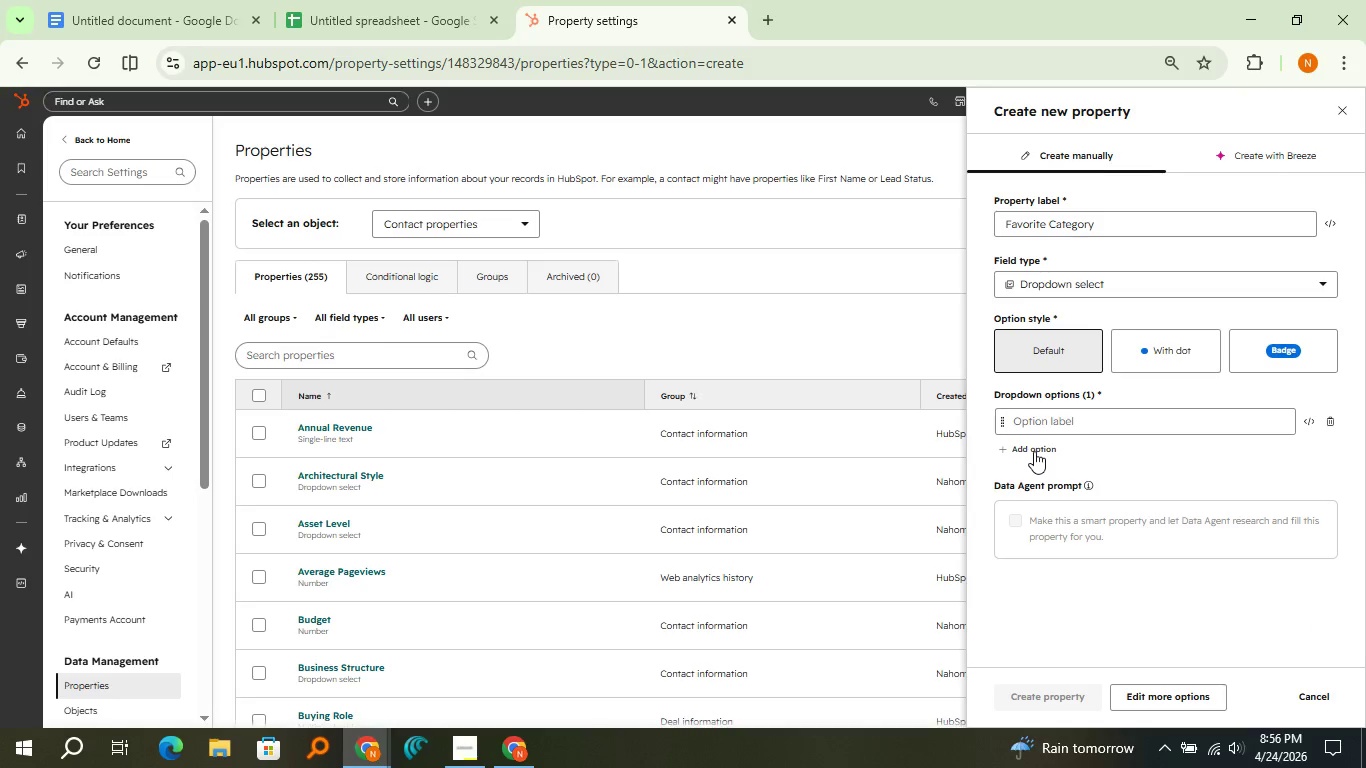 
left_click([1034, 451])
 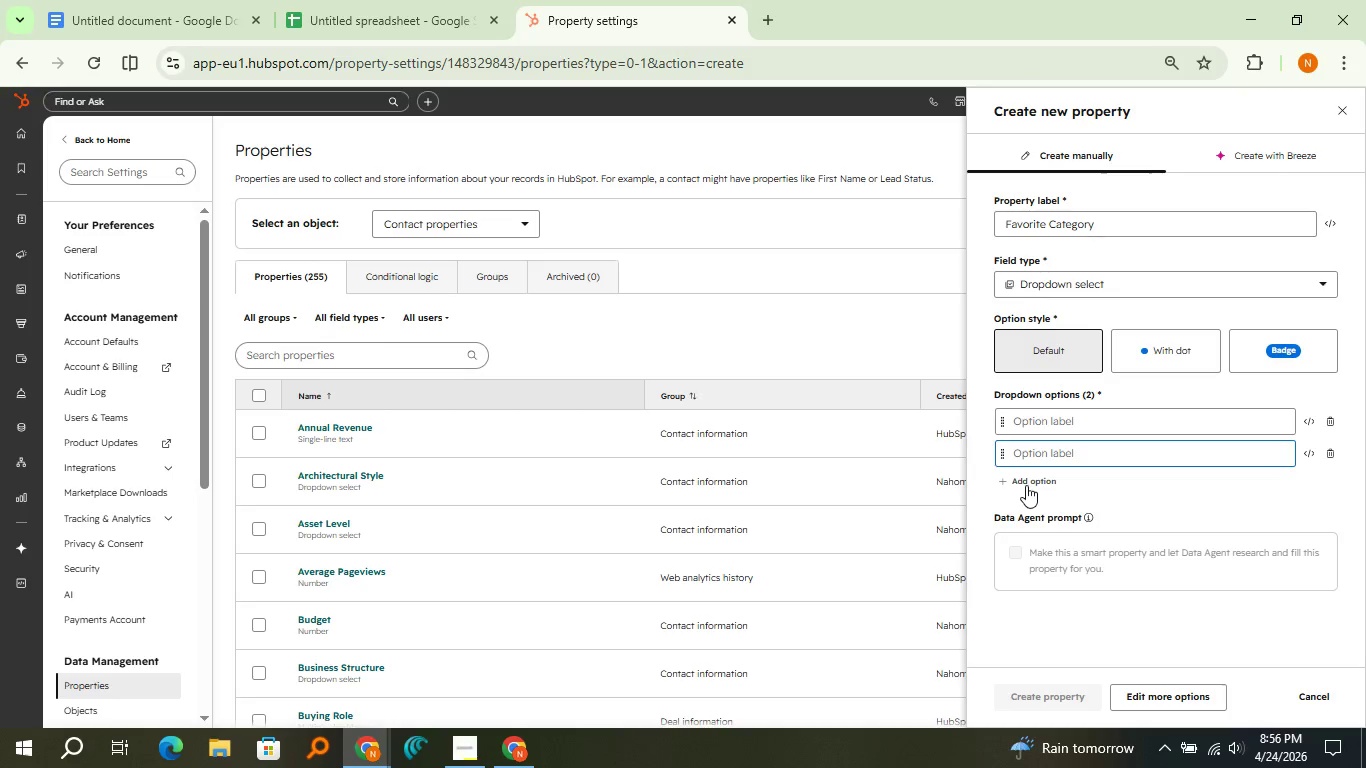 
left_click([1026, 485])
 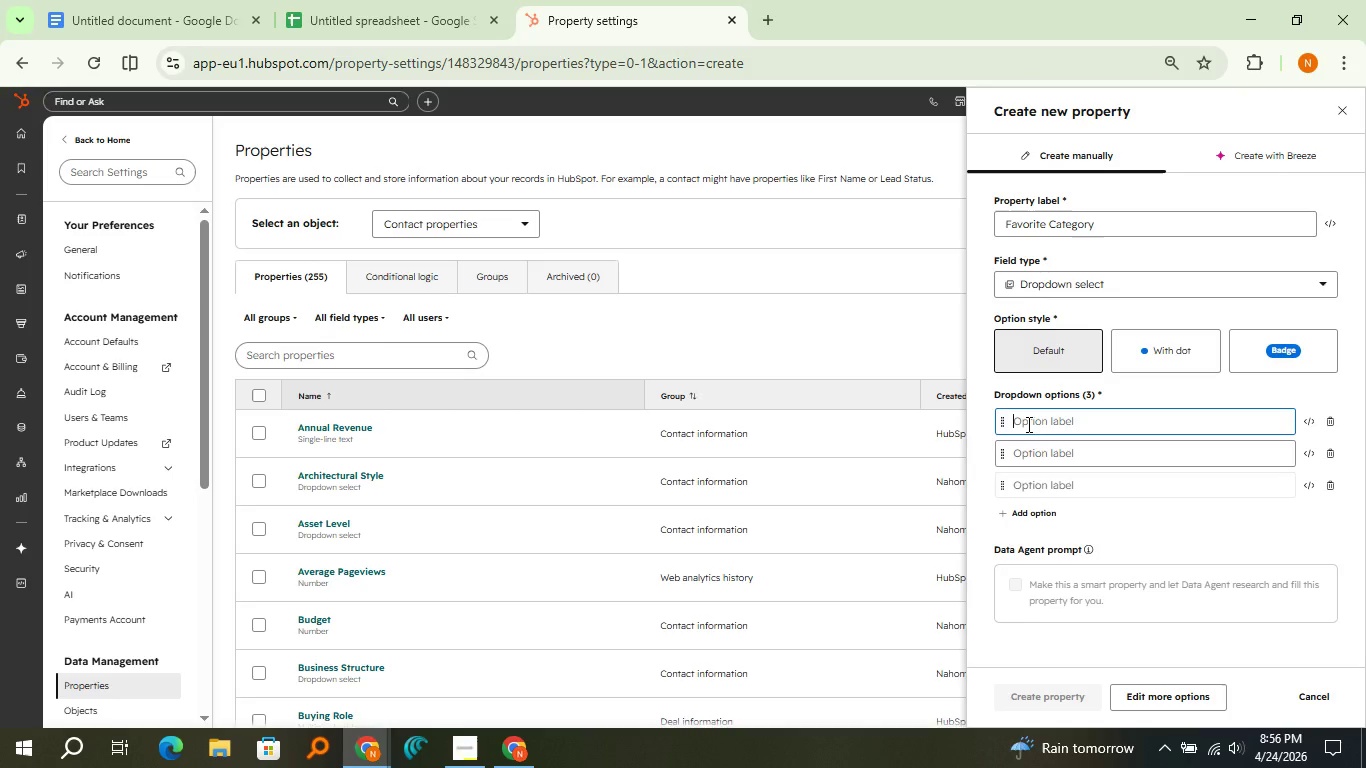 
left_click([1027, 424])
 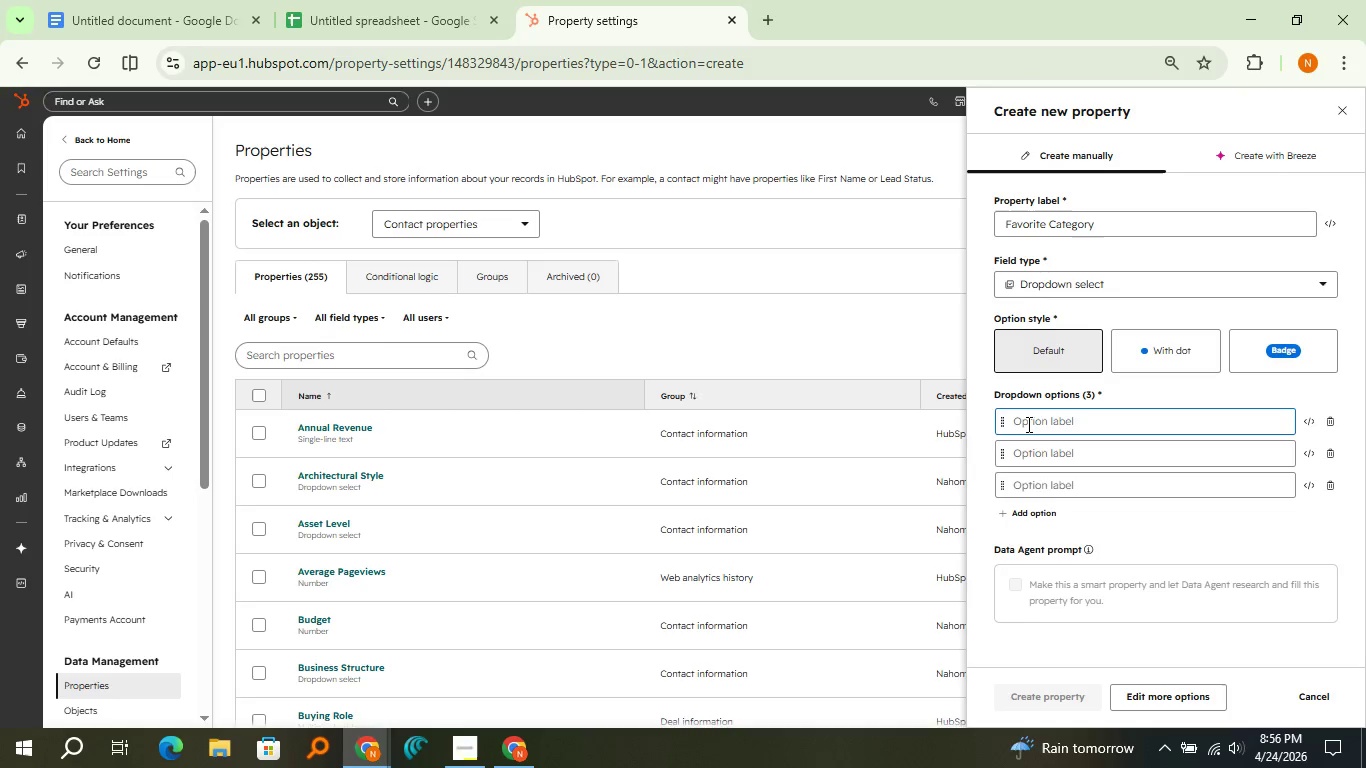 
type(Home Decor)
 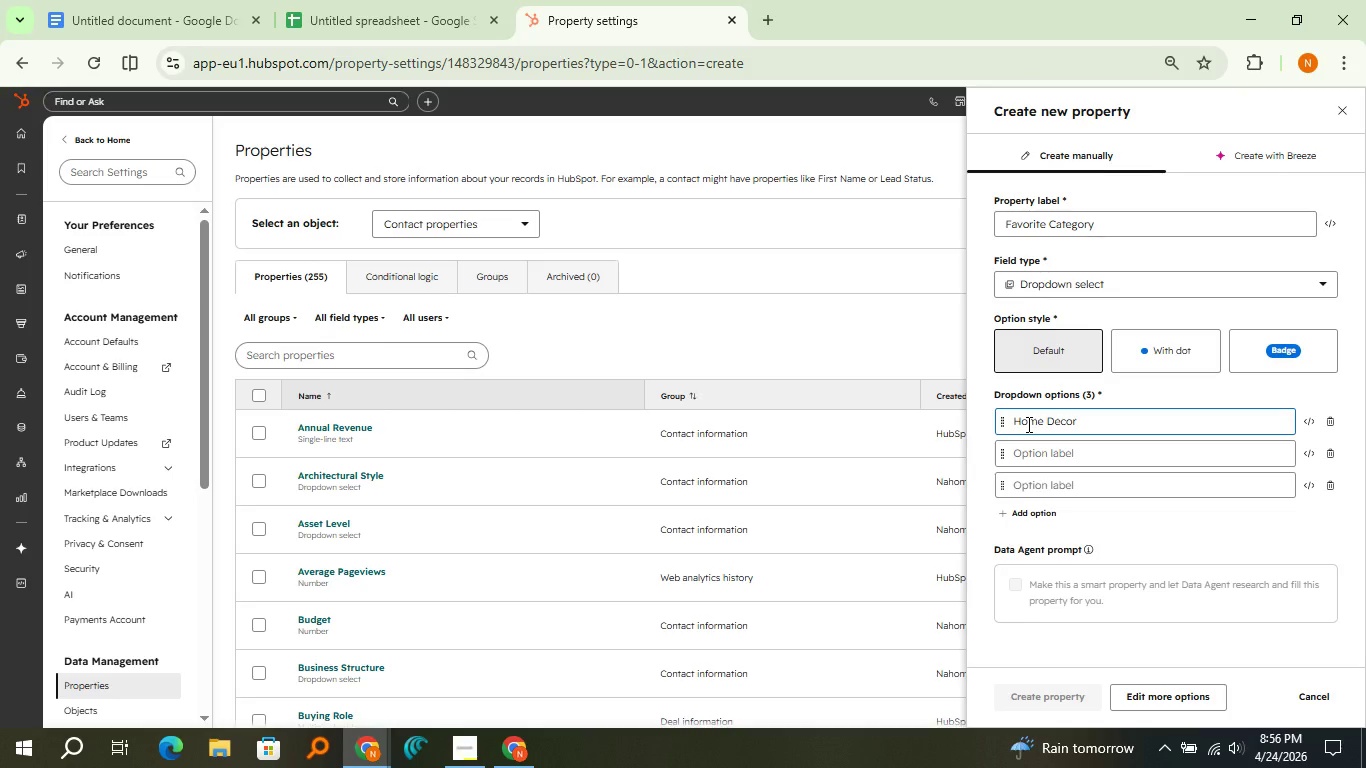 
key(ArrowDown)
 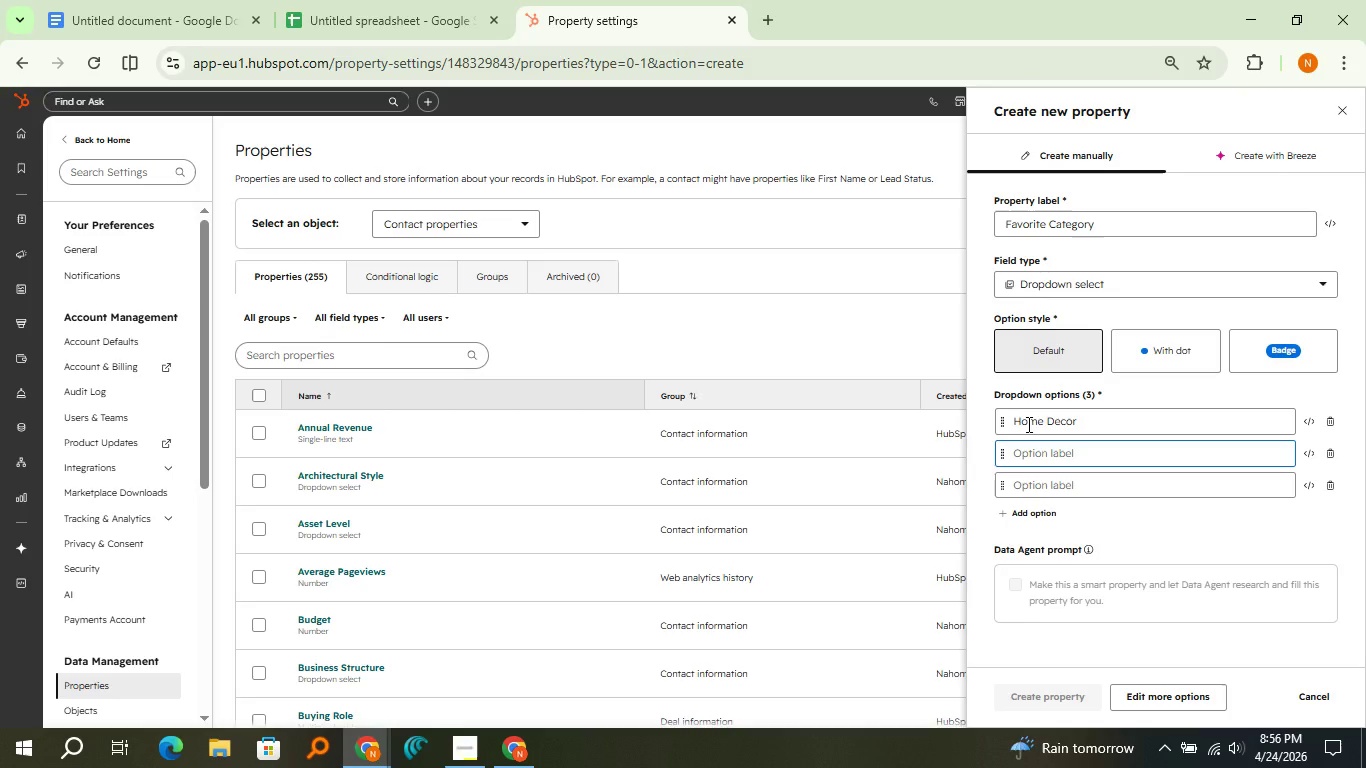 
type(Jewle)
key(Backspace)
key(Backspace)
type(elry)
 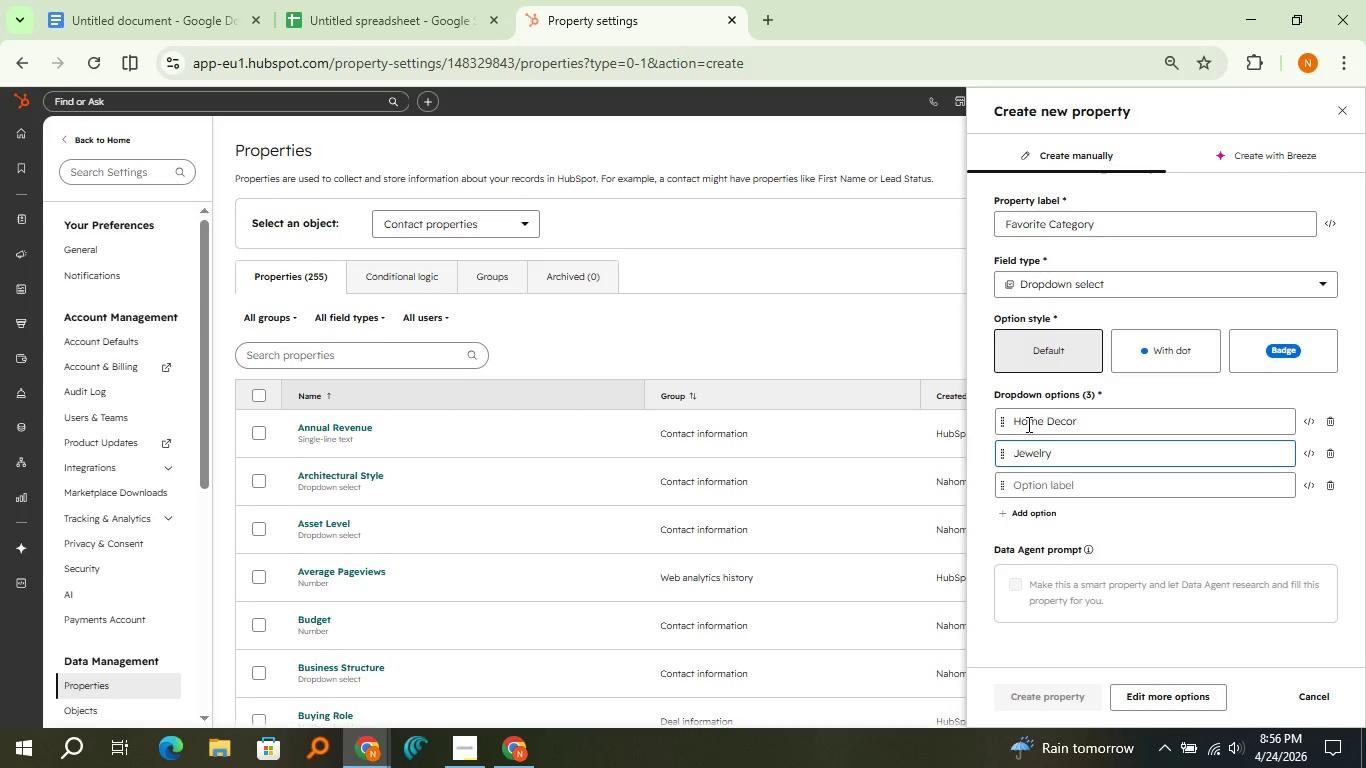 
key(ArrowDown)
 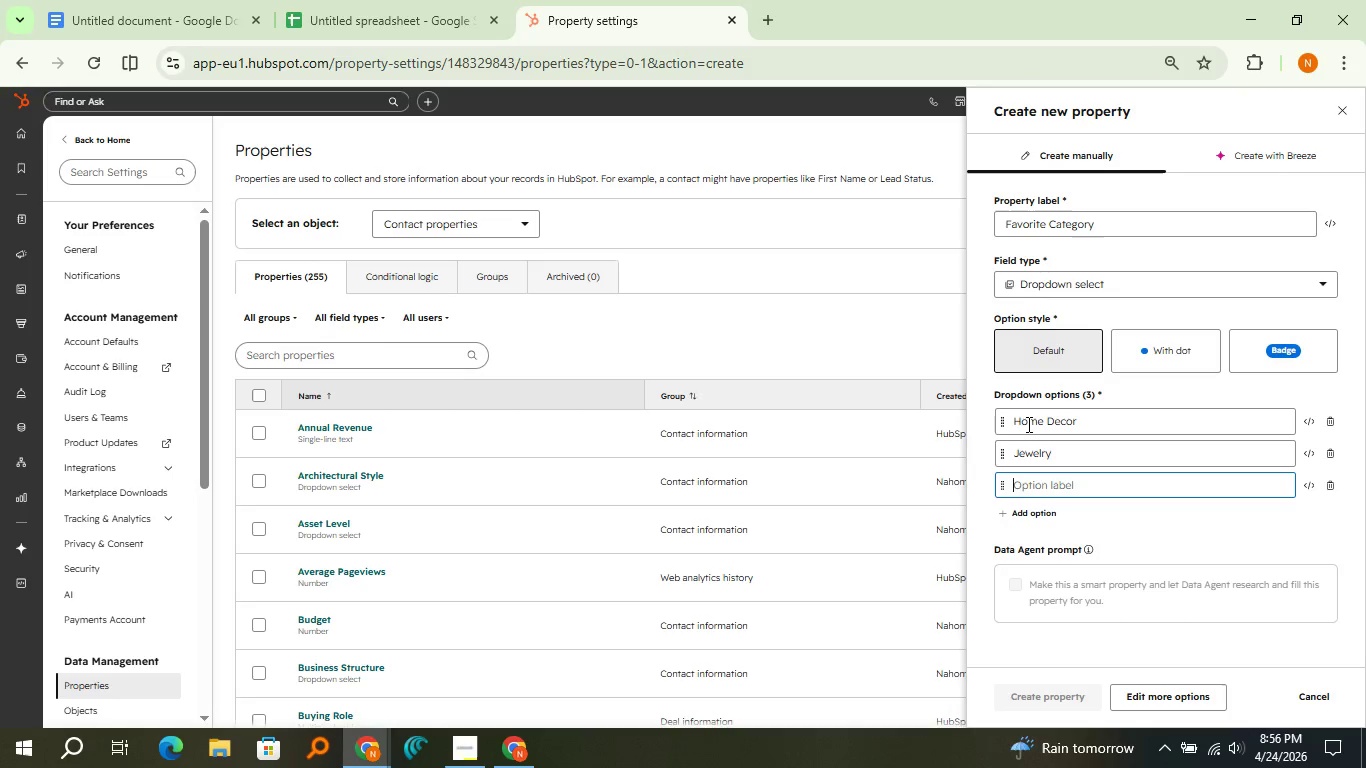 
type(Gift Sets)
 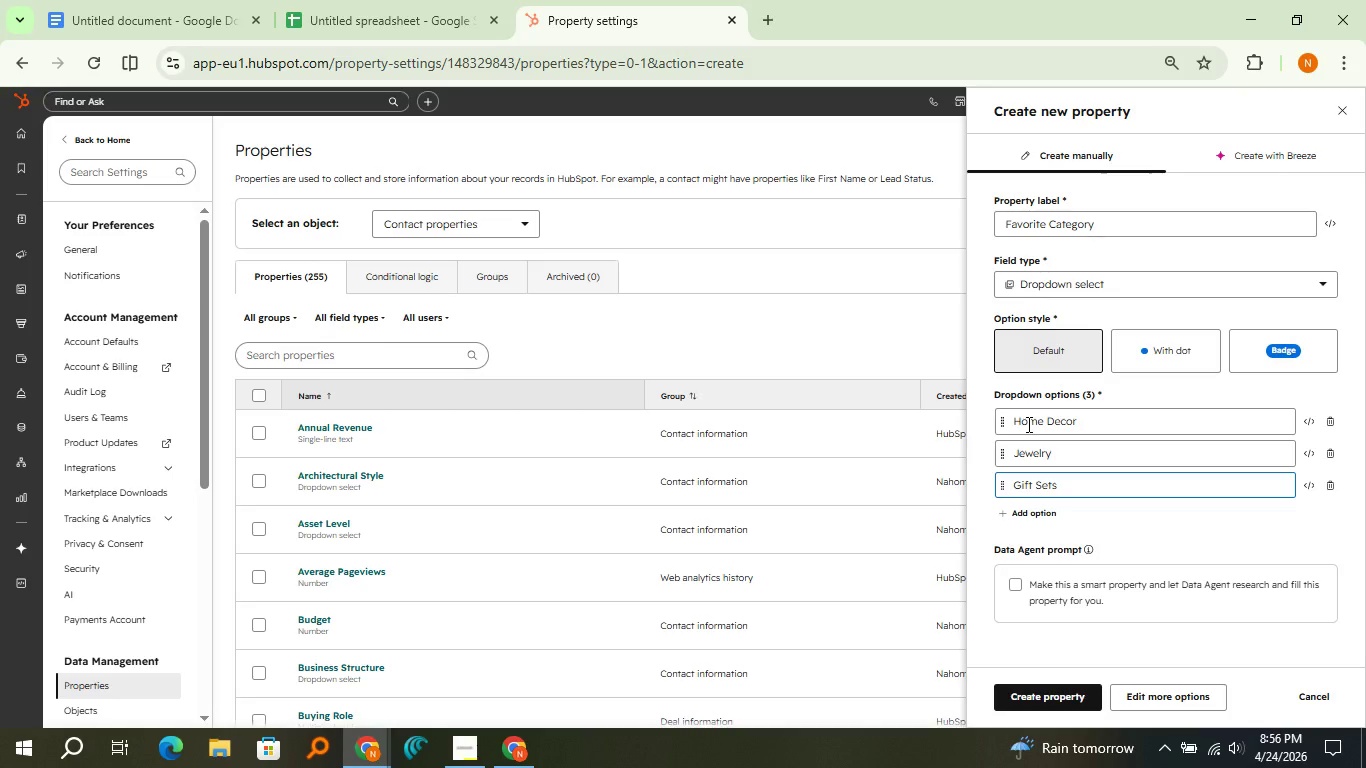 
left_click([490, 242])
 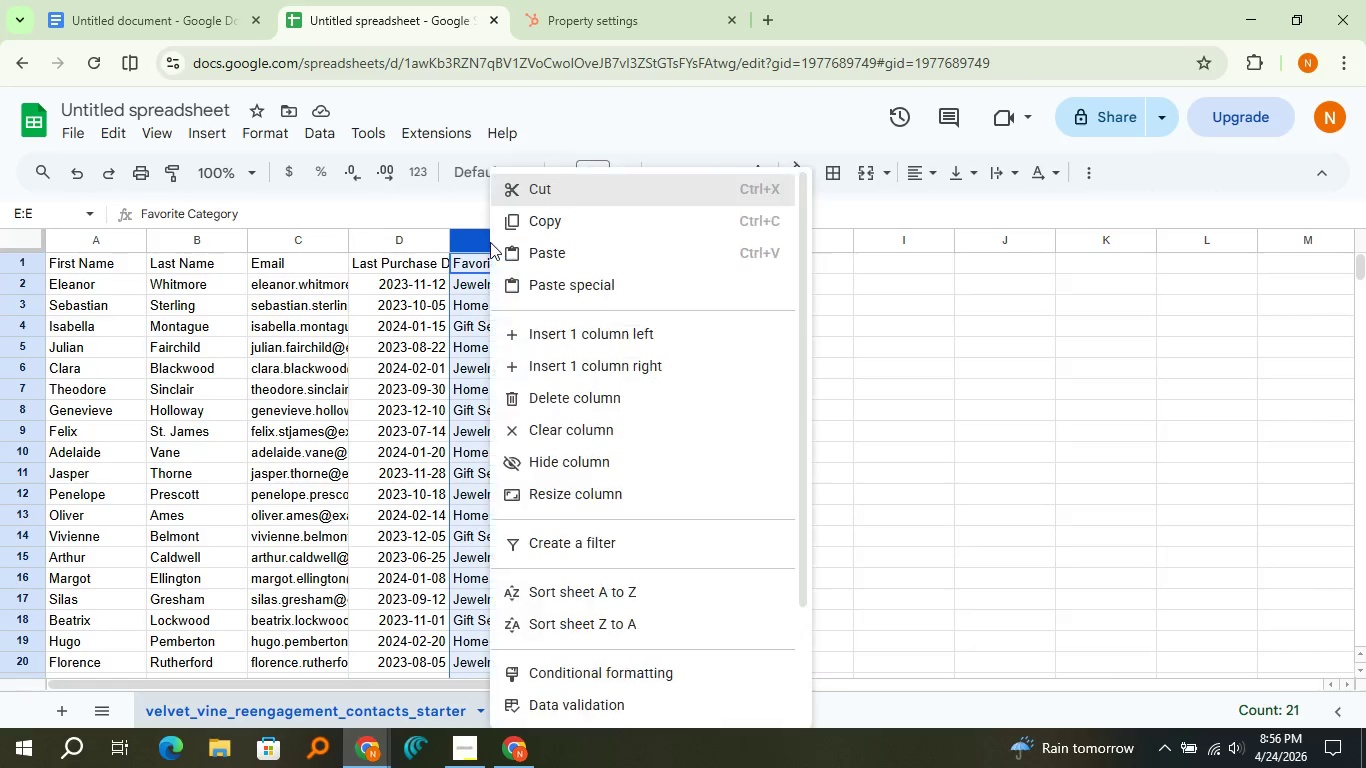 
right_click([490, 242])
 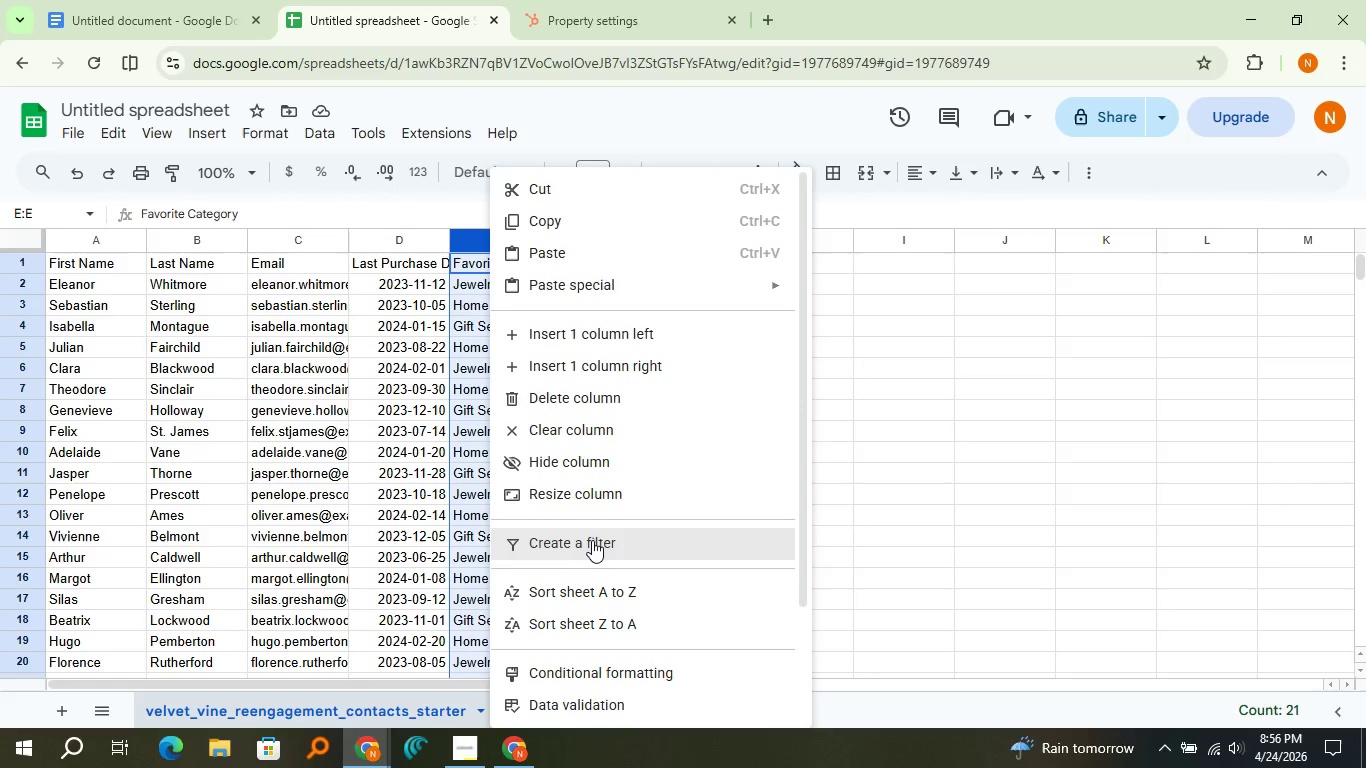 
left_click([591, 540])
 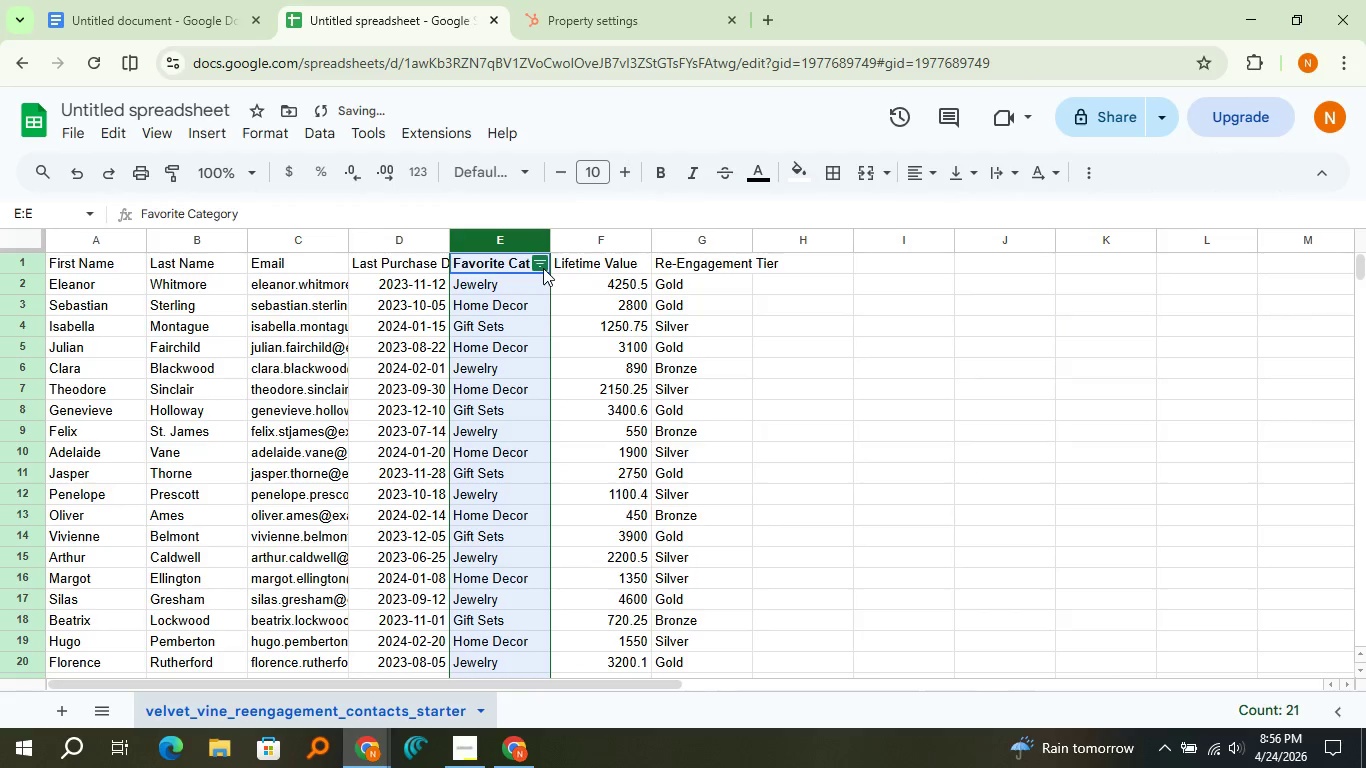 
left_click([543, 268])
 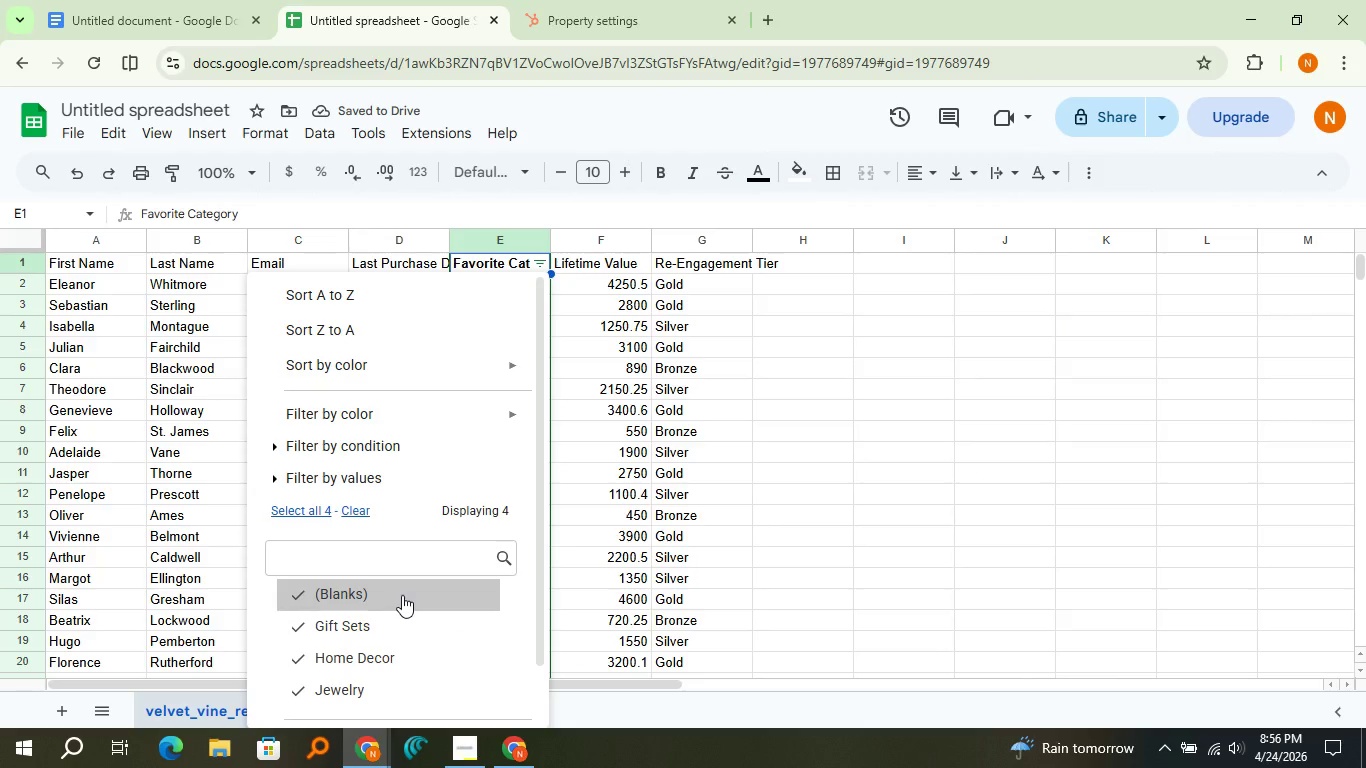 
left_click([402, 595])
 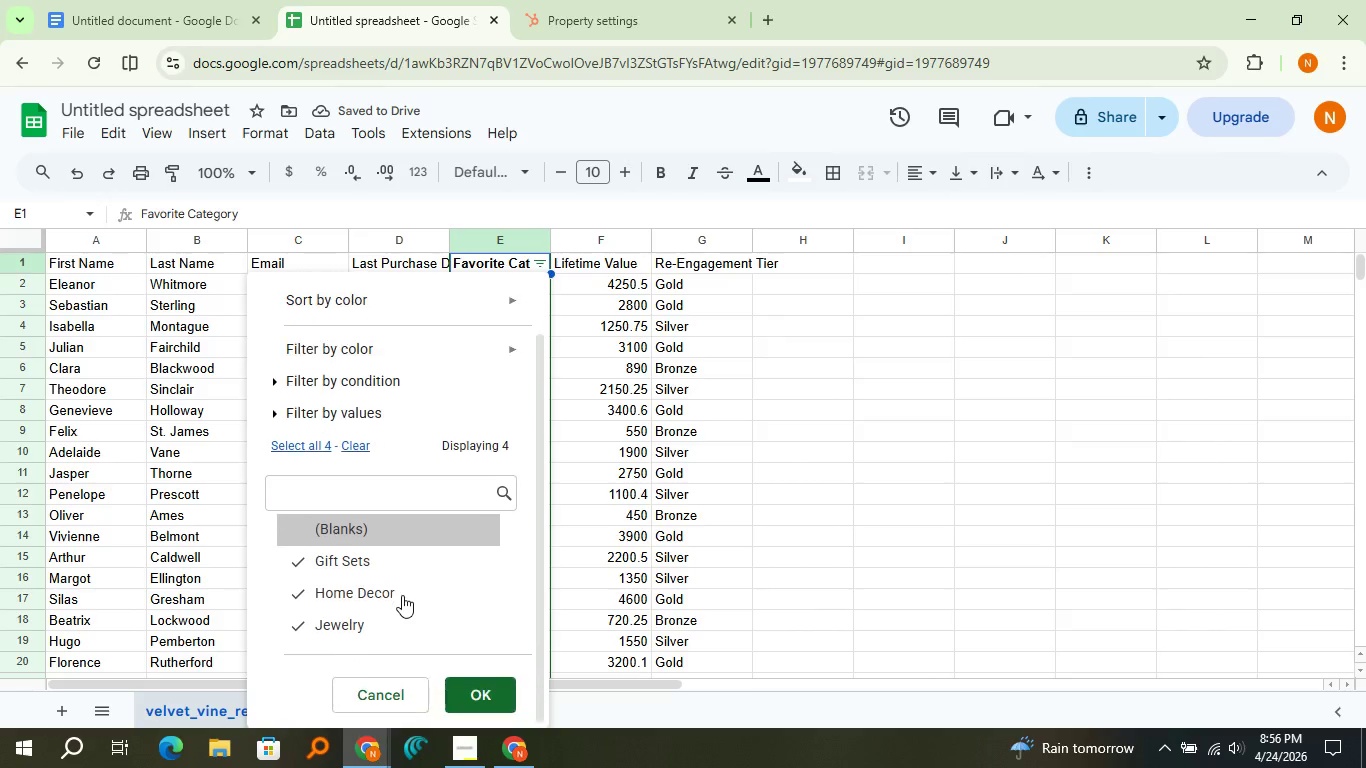 
scroll: coordinate [402, 595], scroll_direction: down, amount: 3.0
 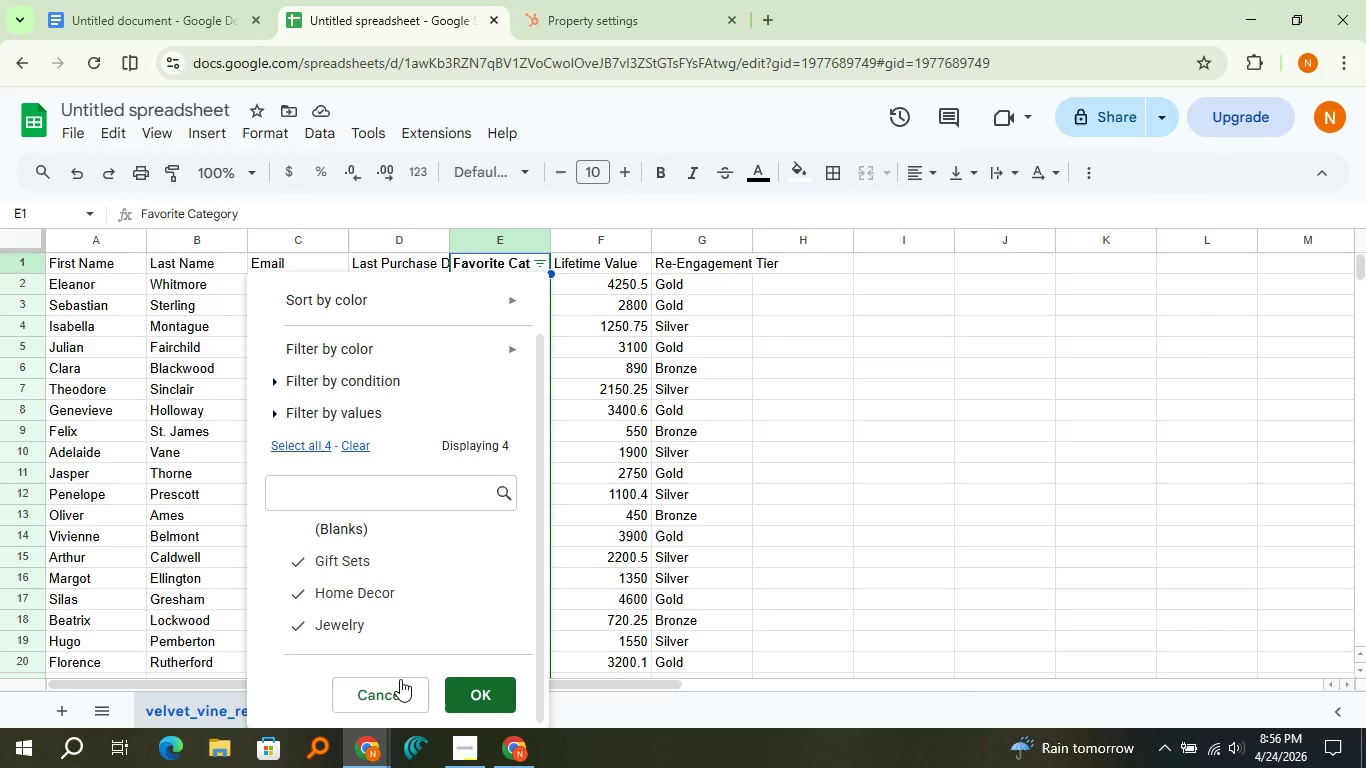 
left_click([399, 679])
 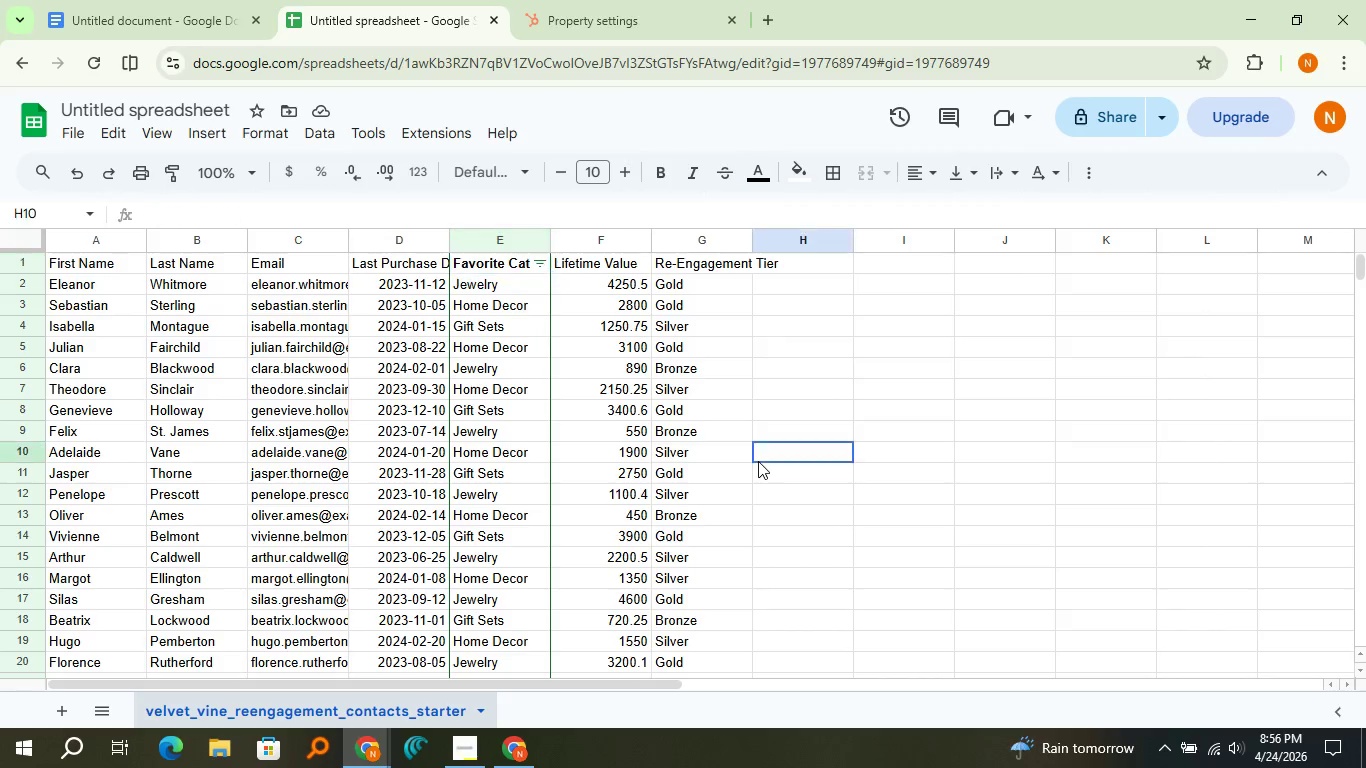 
left_click([758, 461])
 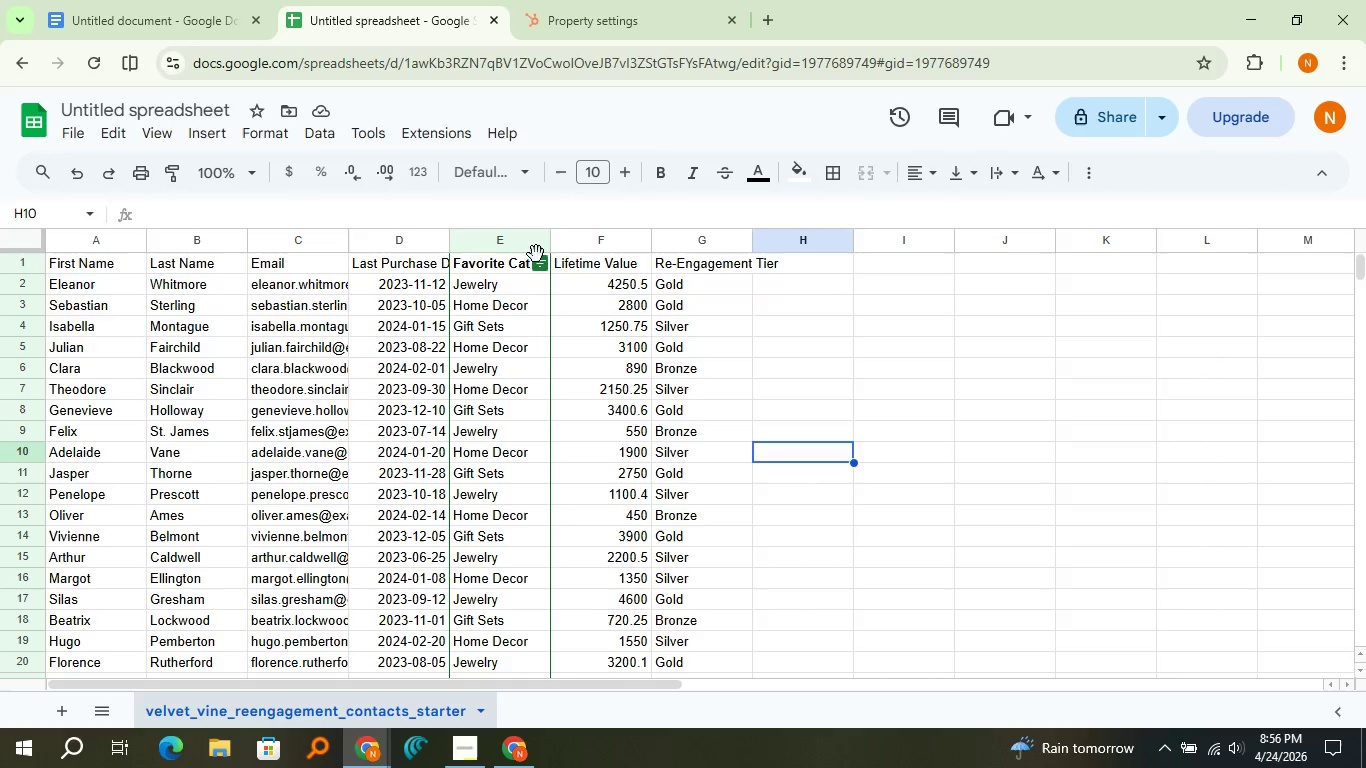 
right_click([536, 254])
 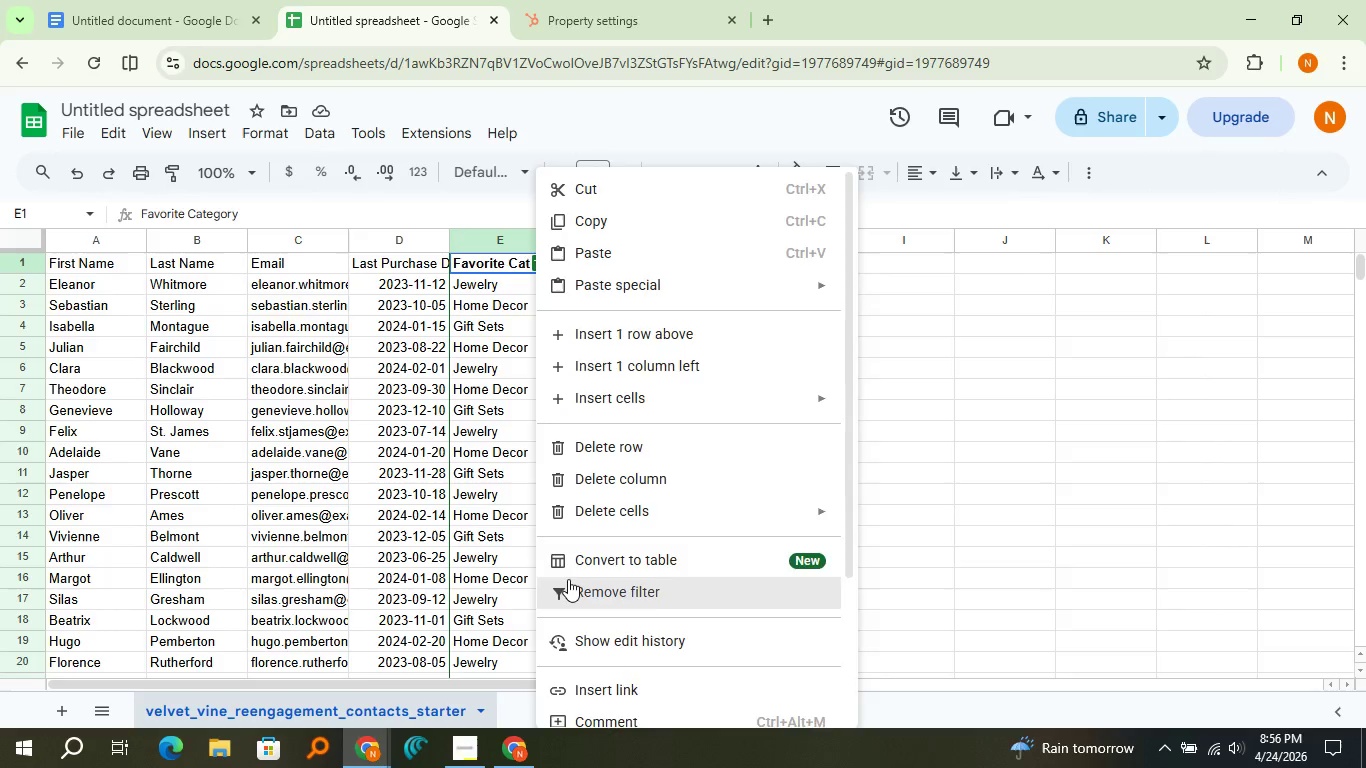 
left_click([568, 579])
 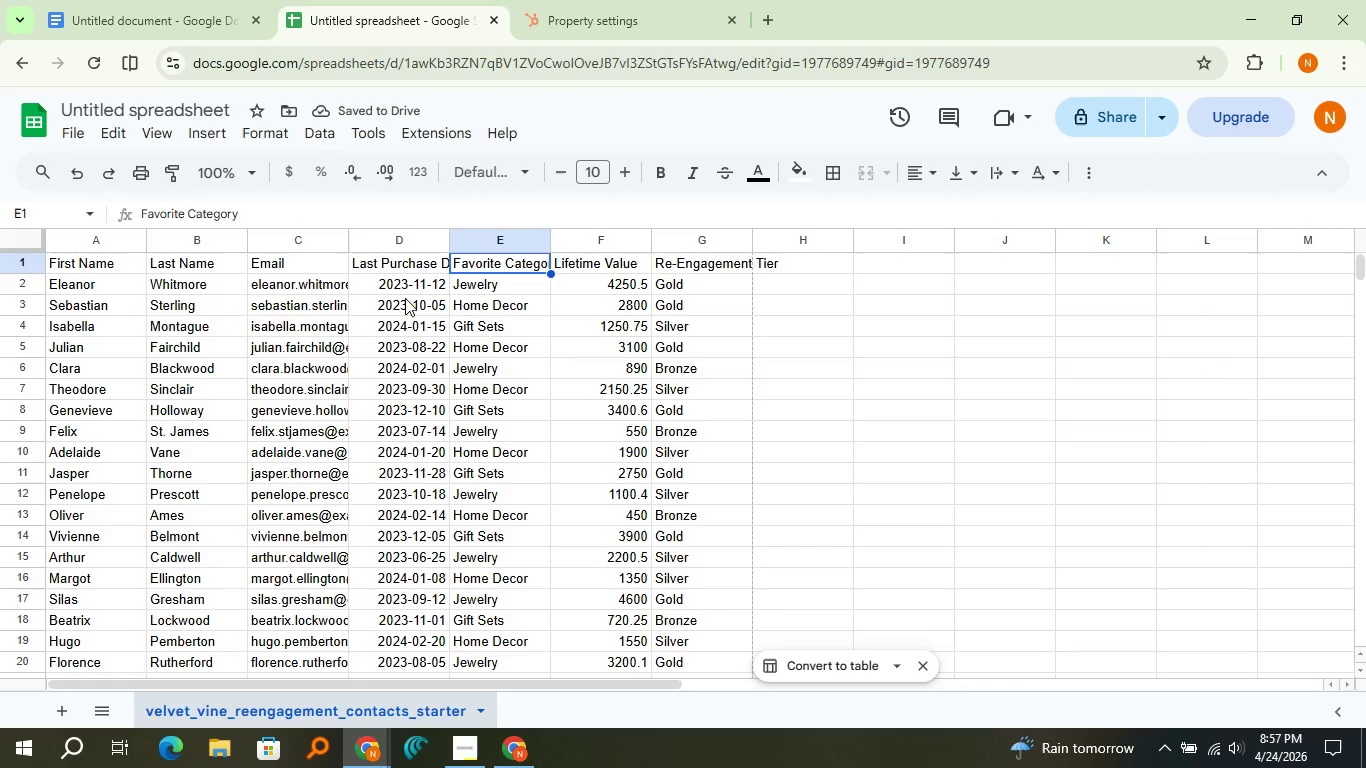 
left_click([527, 33])
 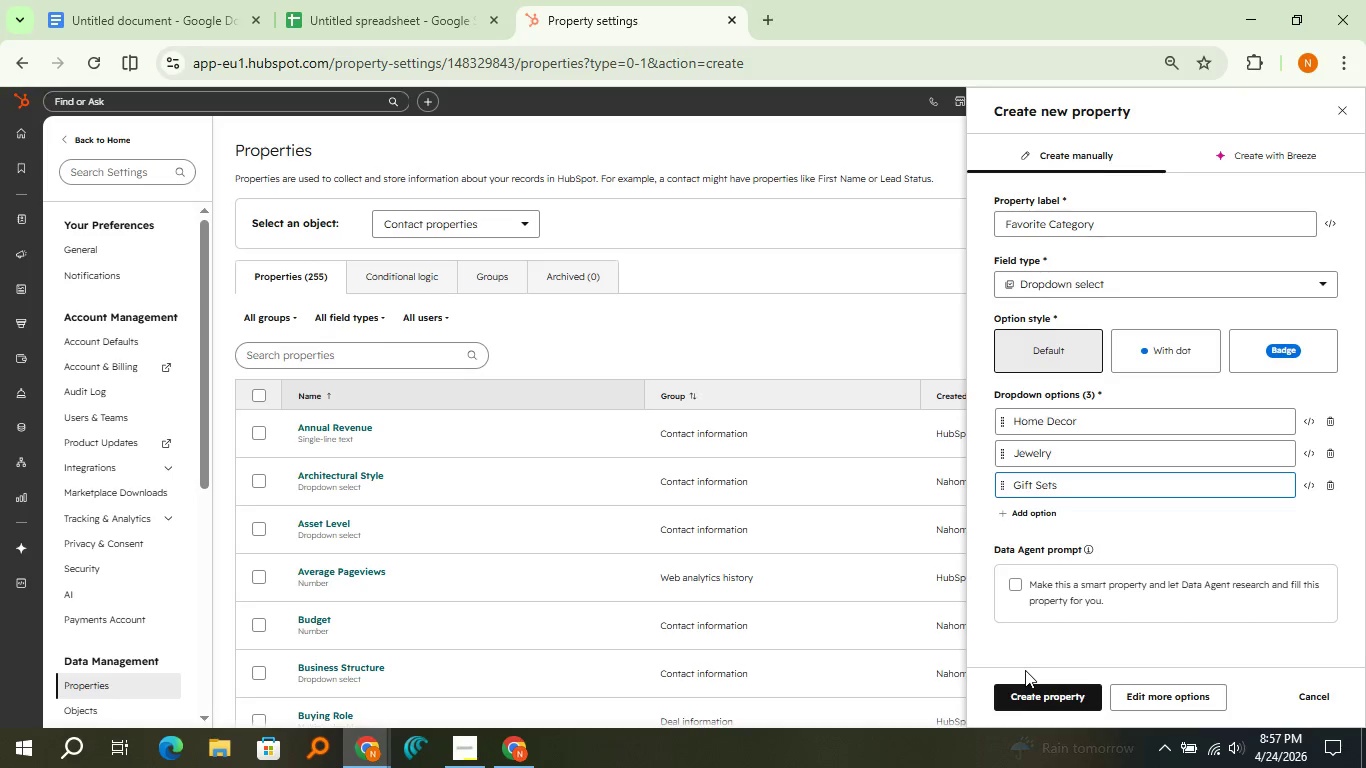 
left_click([1024, 698])
 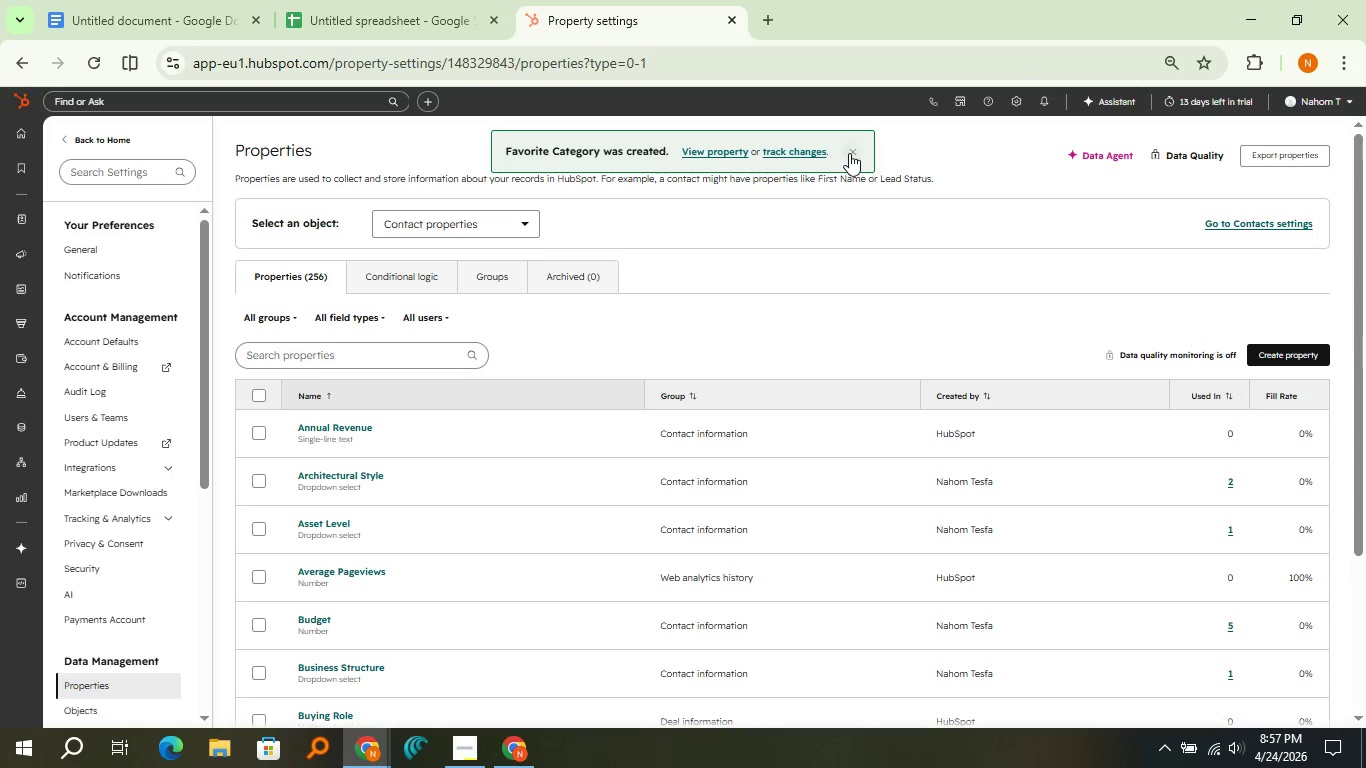 
left_click([849, 148])
 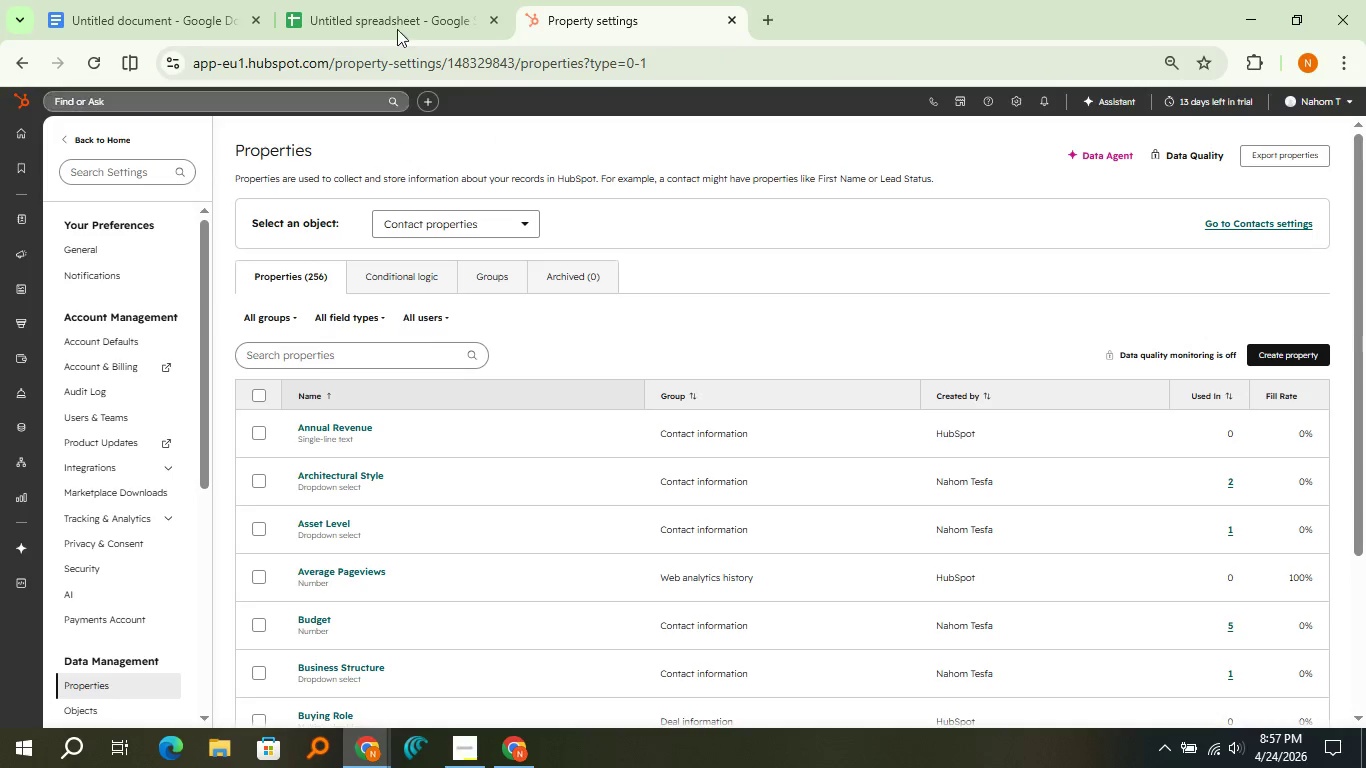 
left_click([401, 0])
 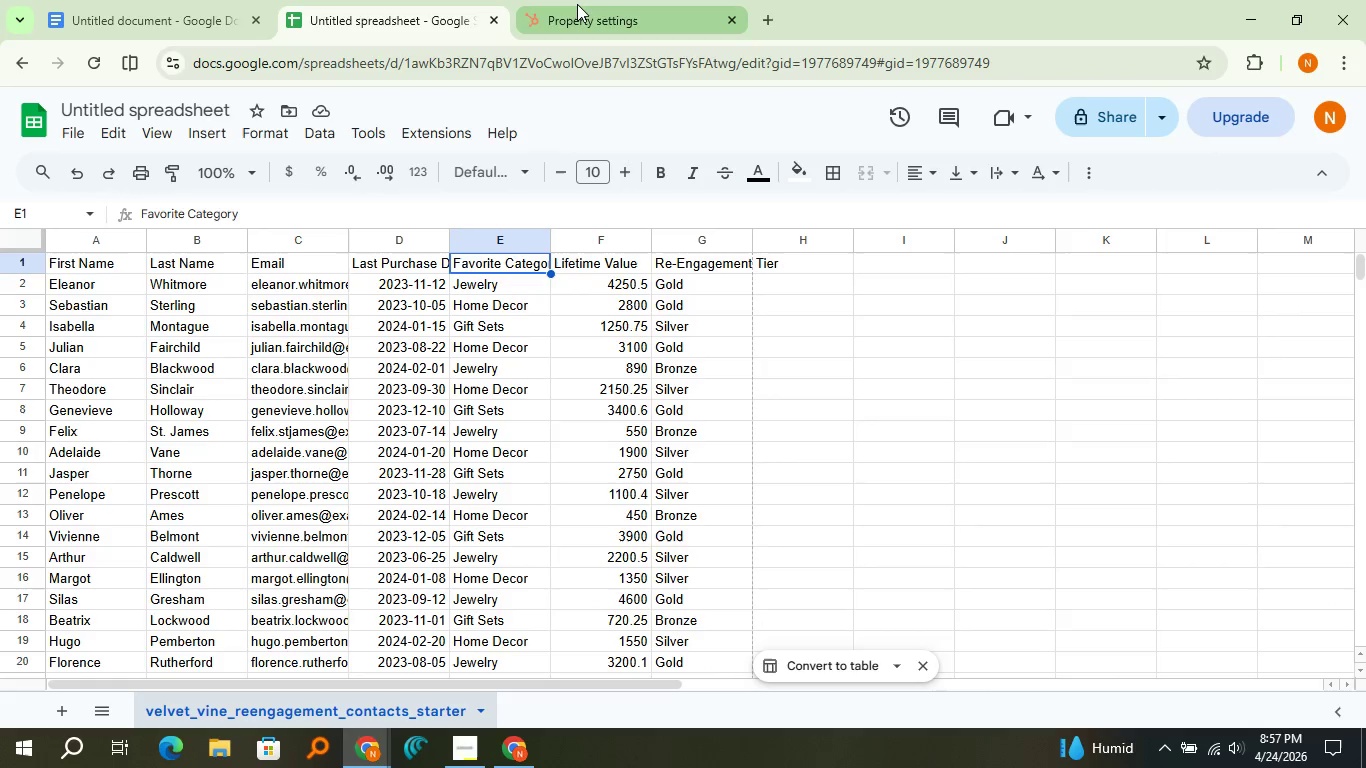 
left_click([577, 4])
 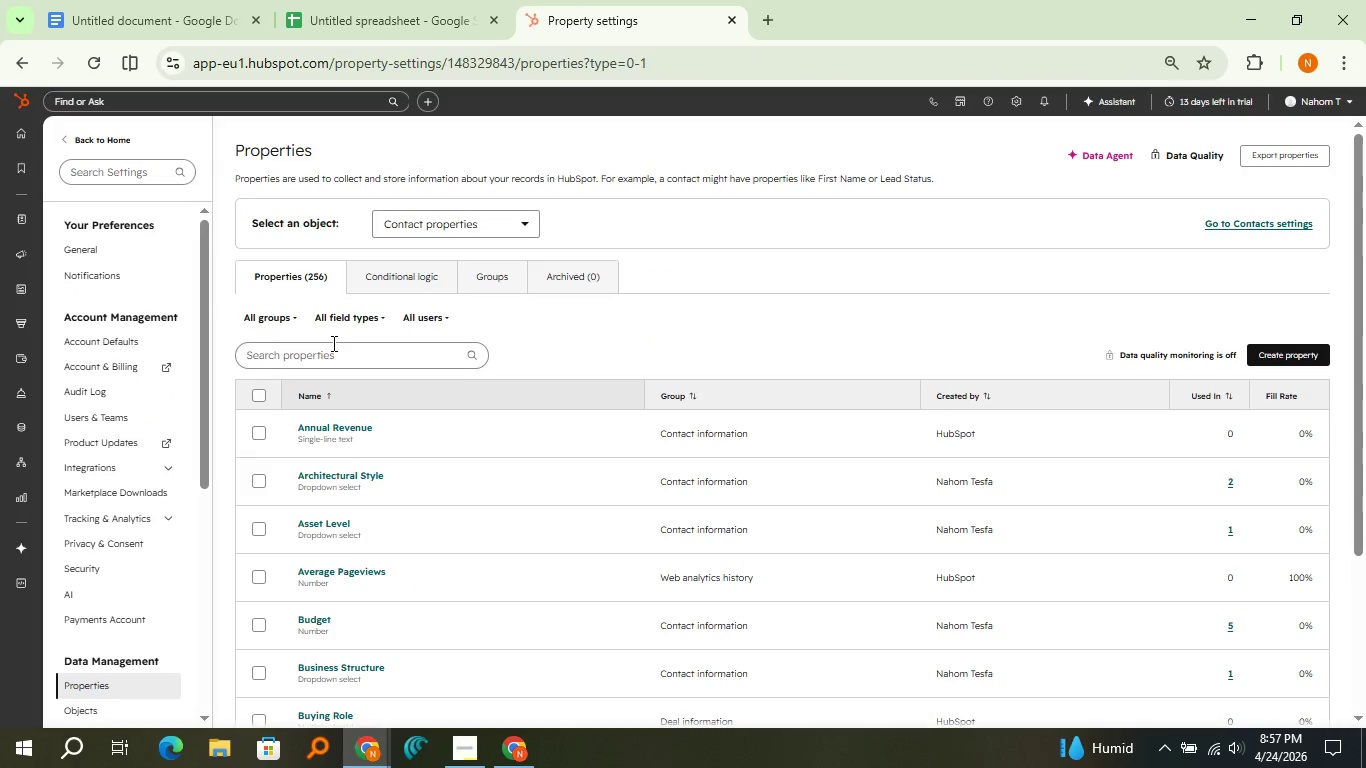 
left_click([332, 343])
 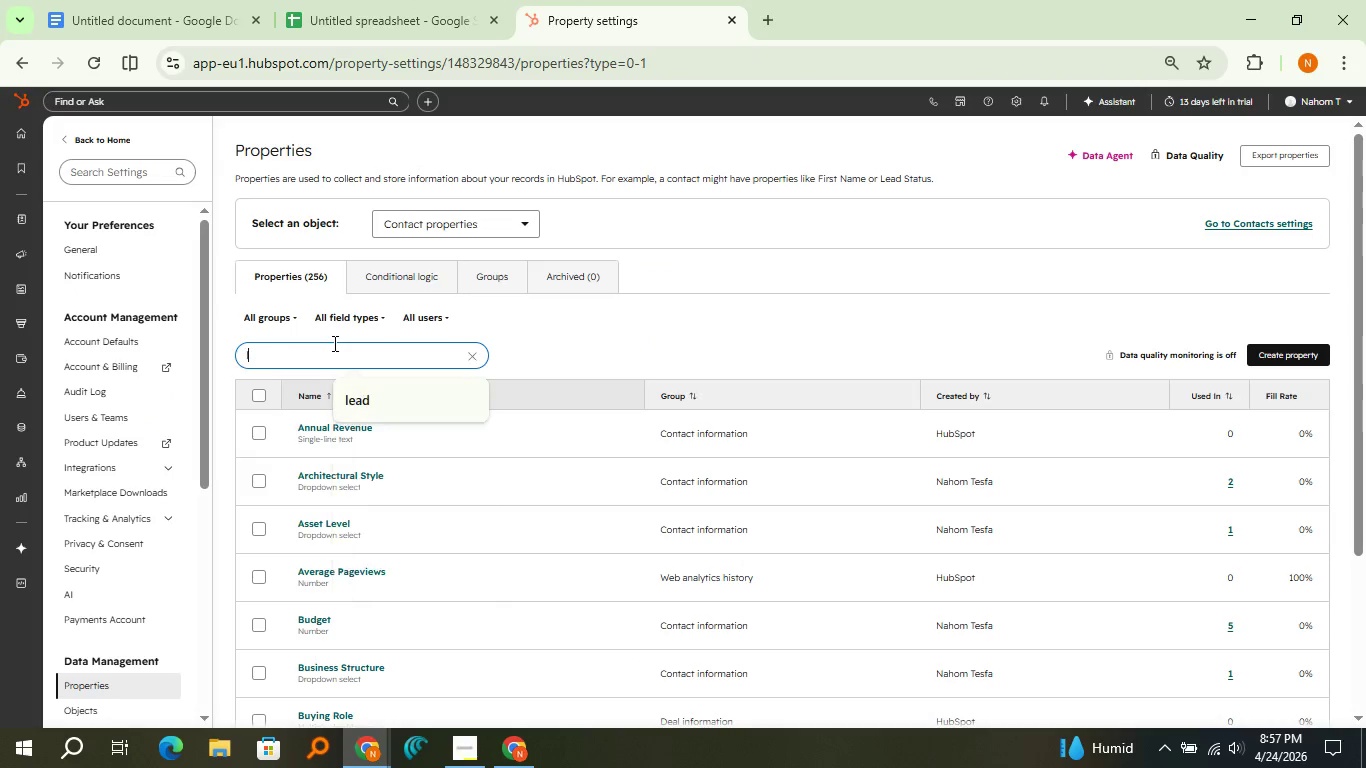 
type(life)
 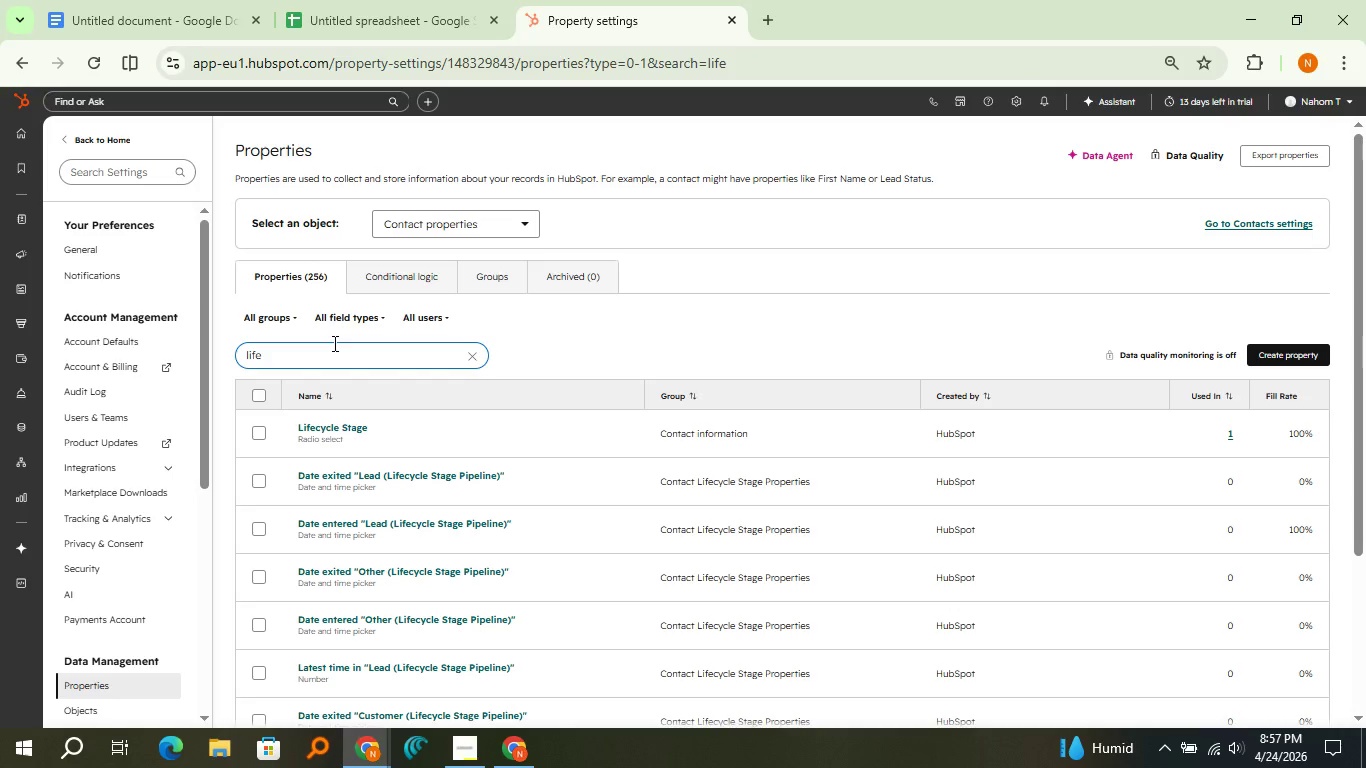 
type(time)
 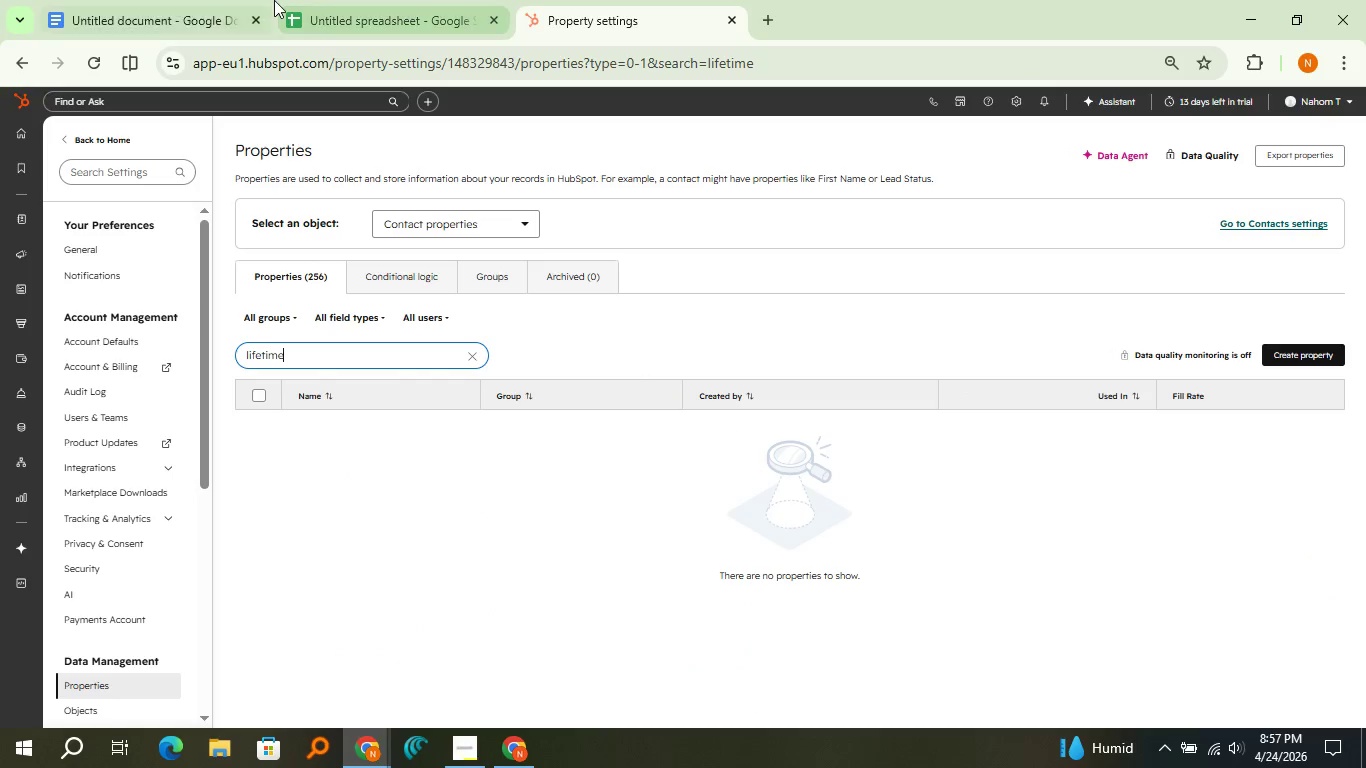 
left_click([274, 0])
 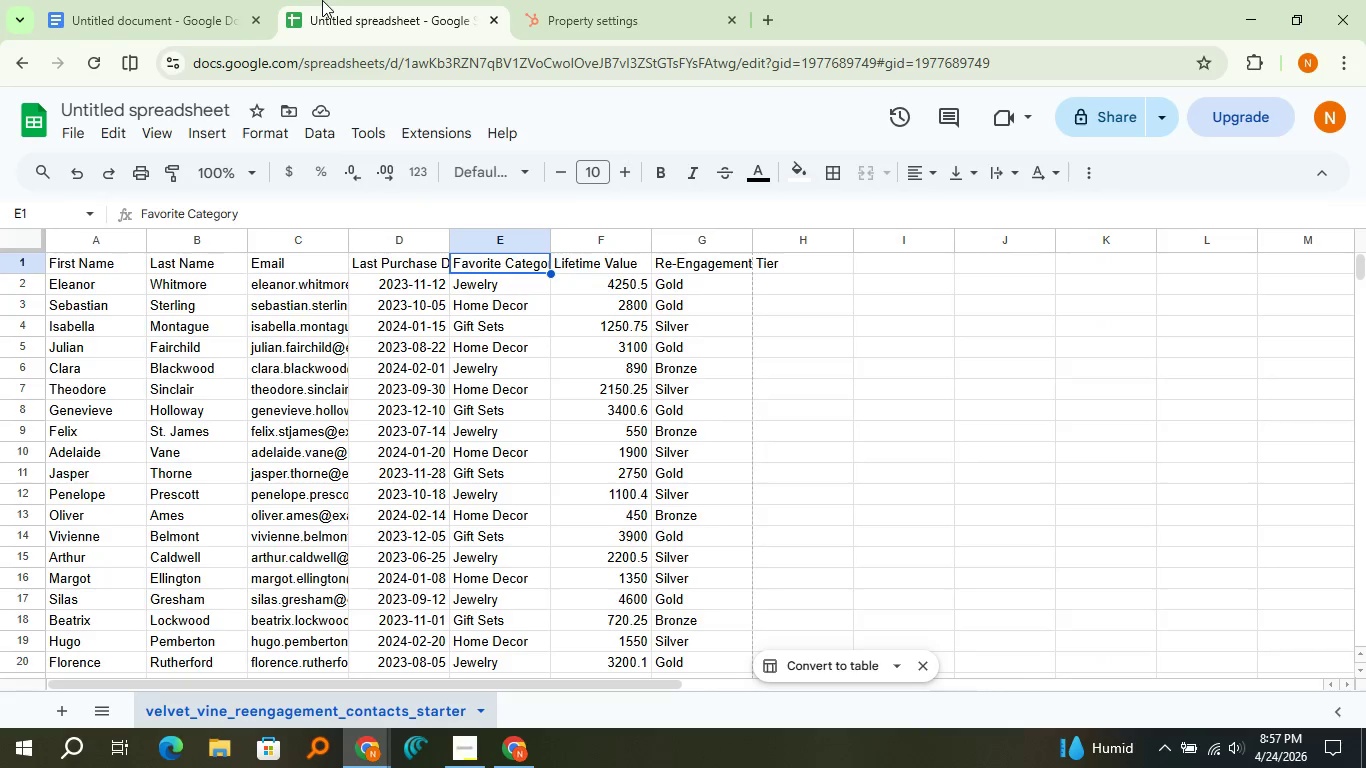 
left_click([322, 0])
 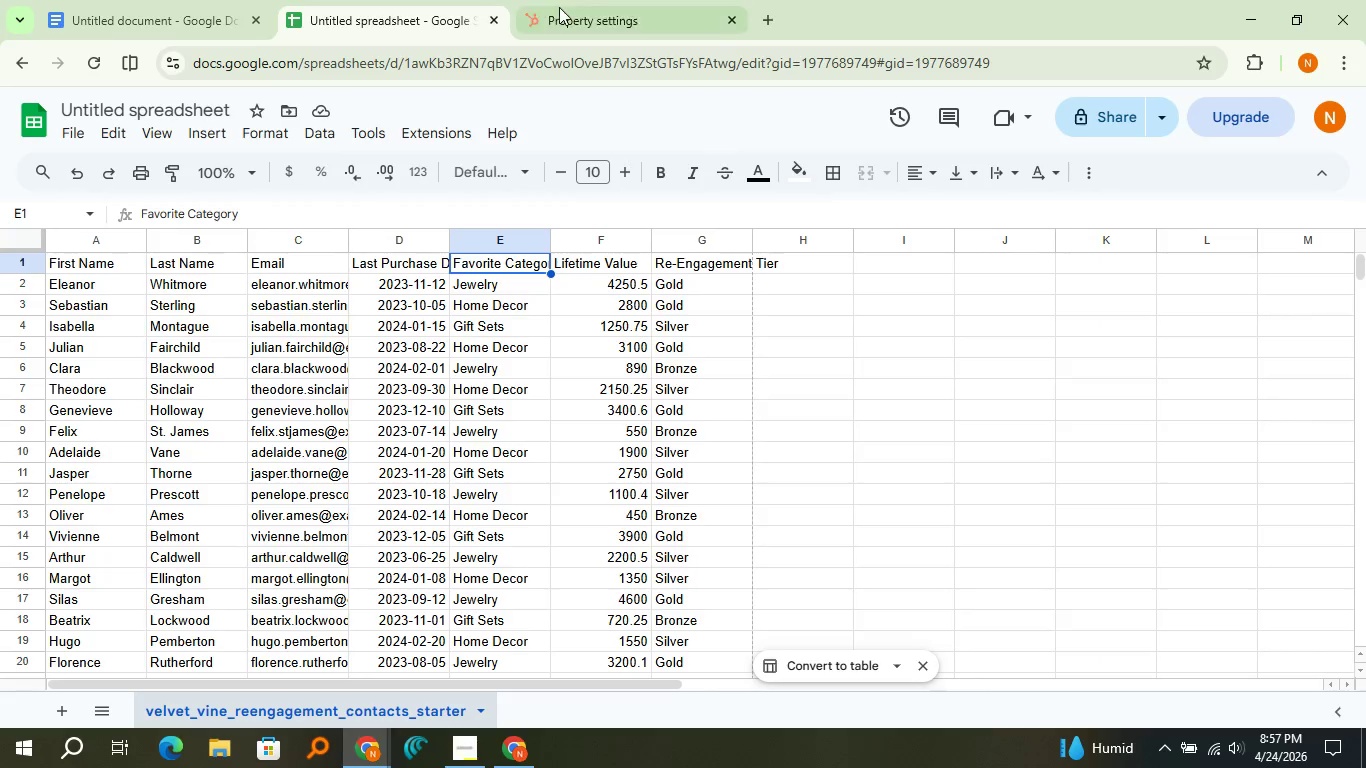 
left_click([559, 7])
 